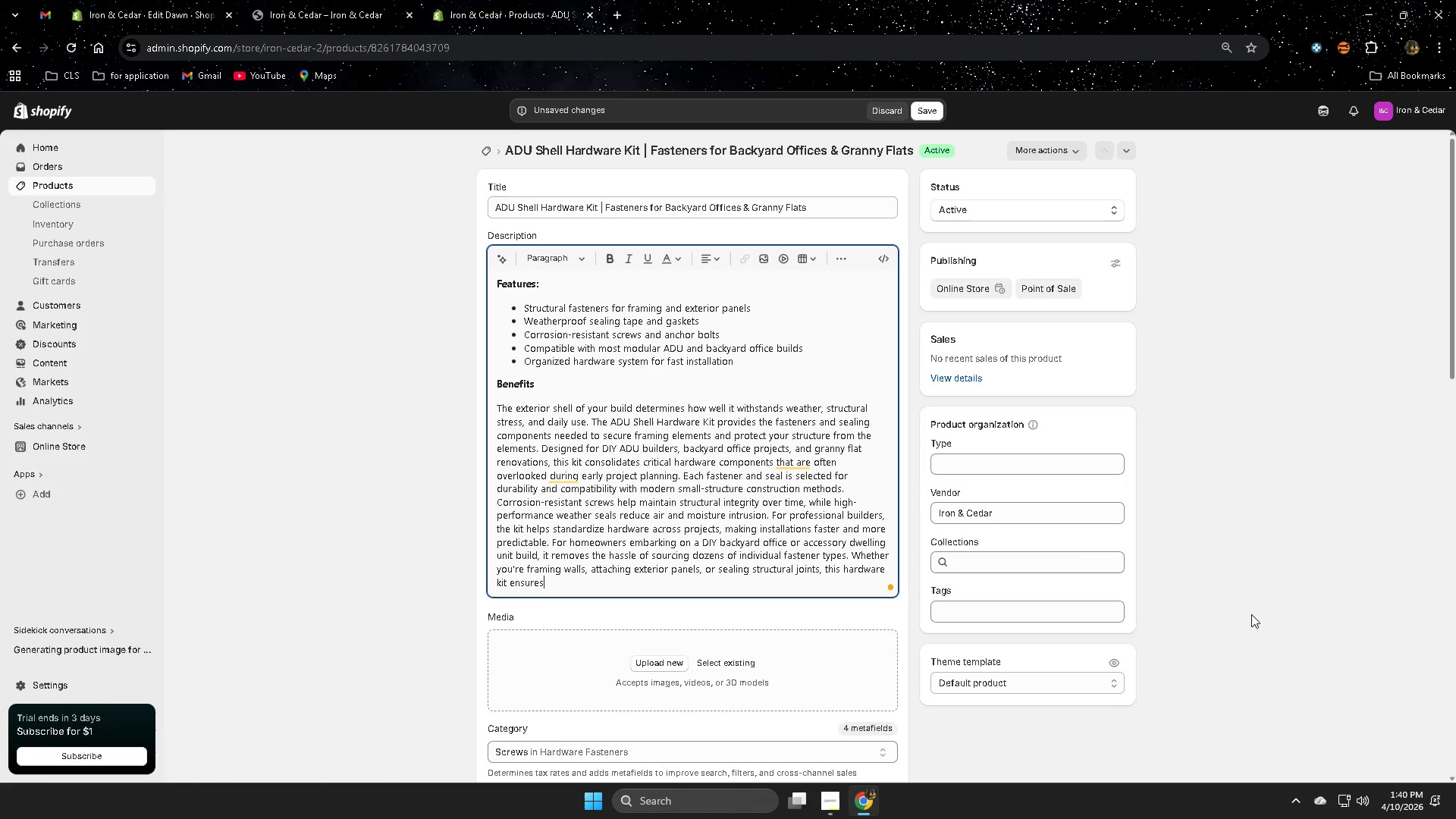 
type( your ADUY)
key(Backspace)
type( shell)
 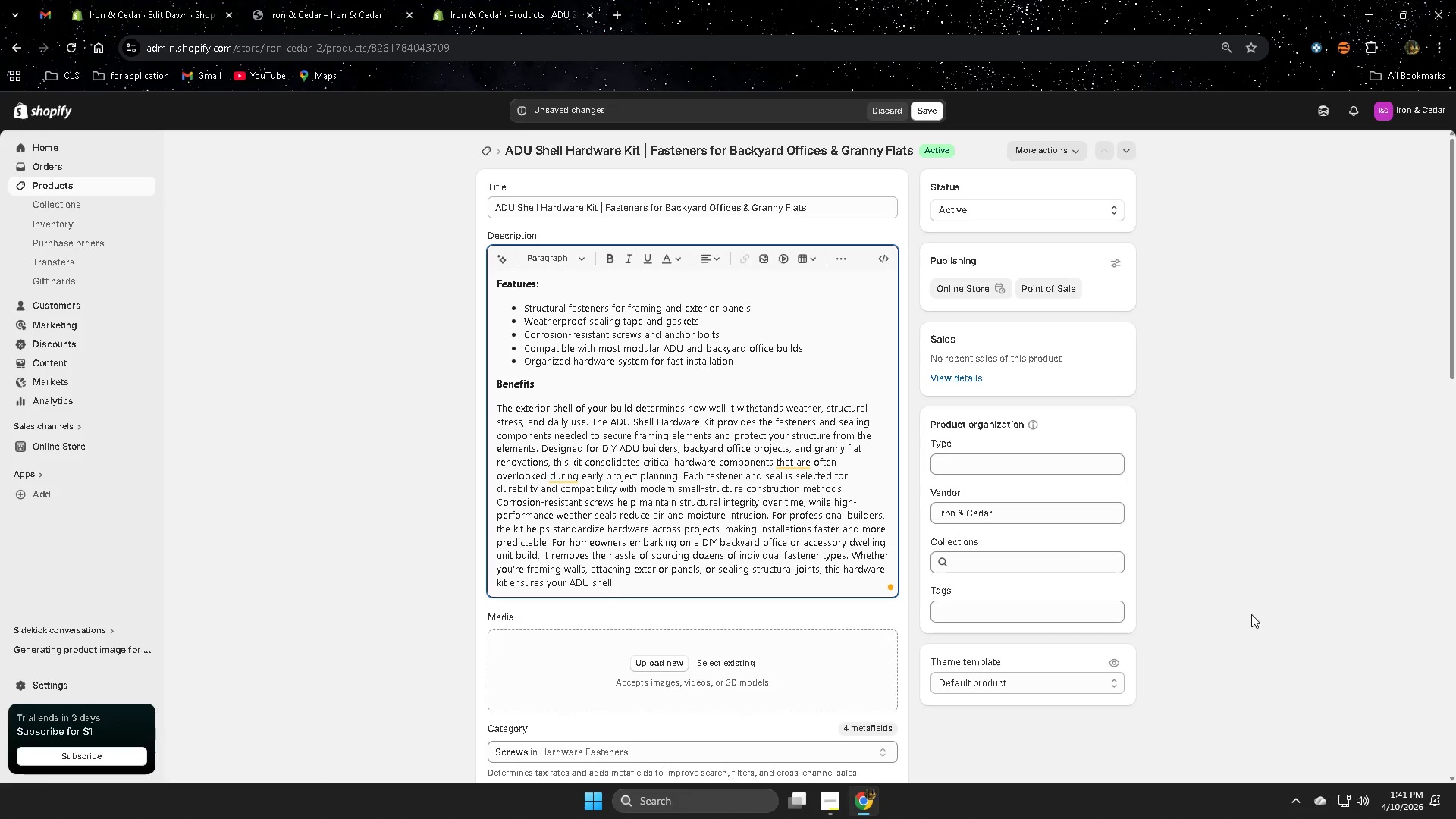 
type( id )
key(Backspace)
key(Backspace)
type(s secure)
 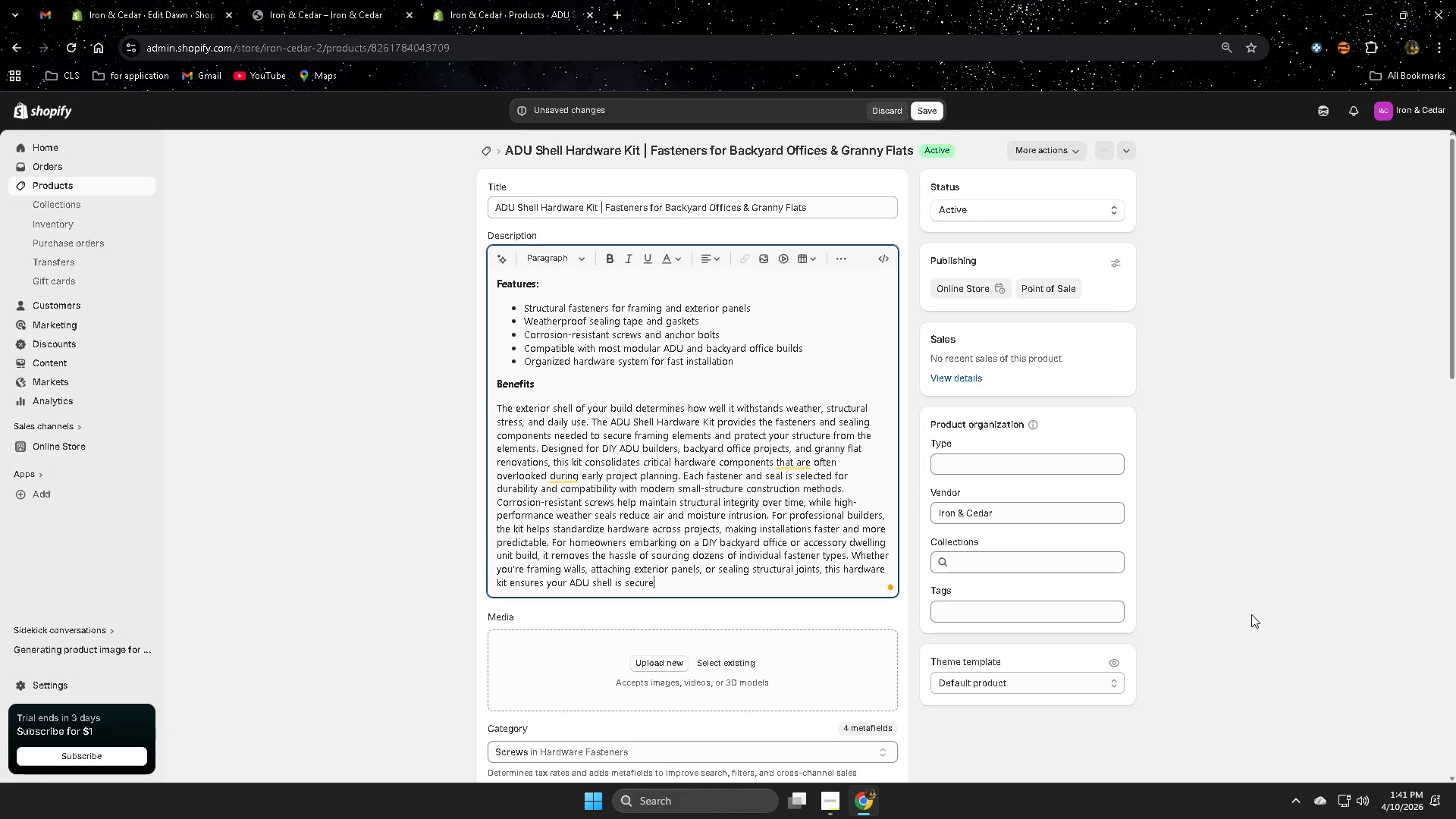 
type(, durable )
key(Backspace)
type(, )
 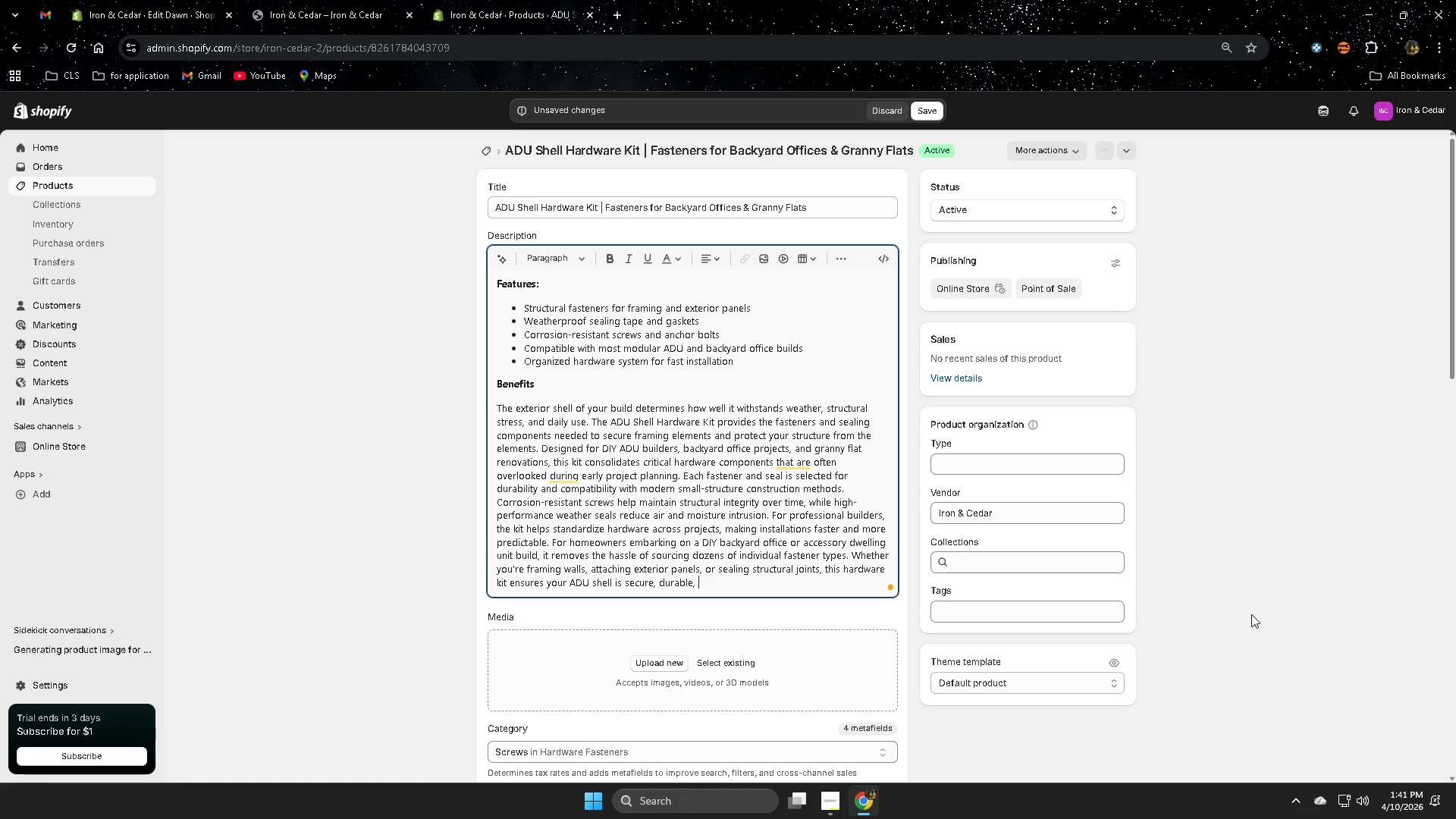 
type(and ready for the next )
 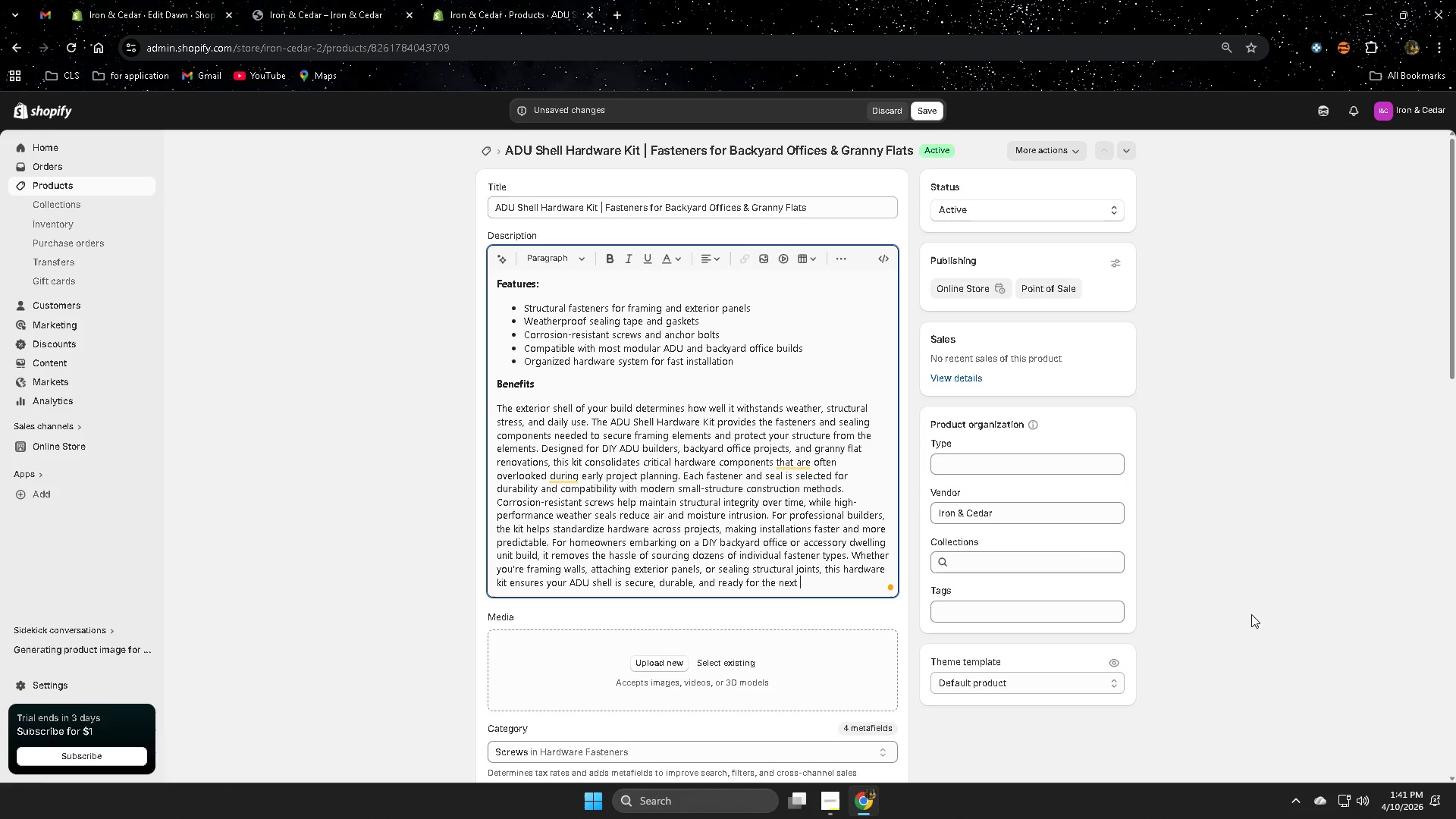 
type(phase of cn)
key(Backspace)
type(onstruction.)
 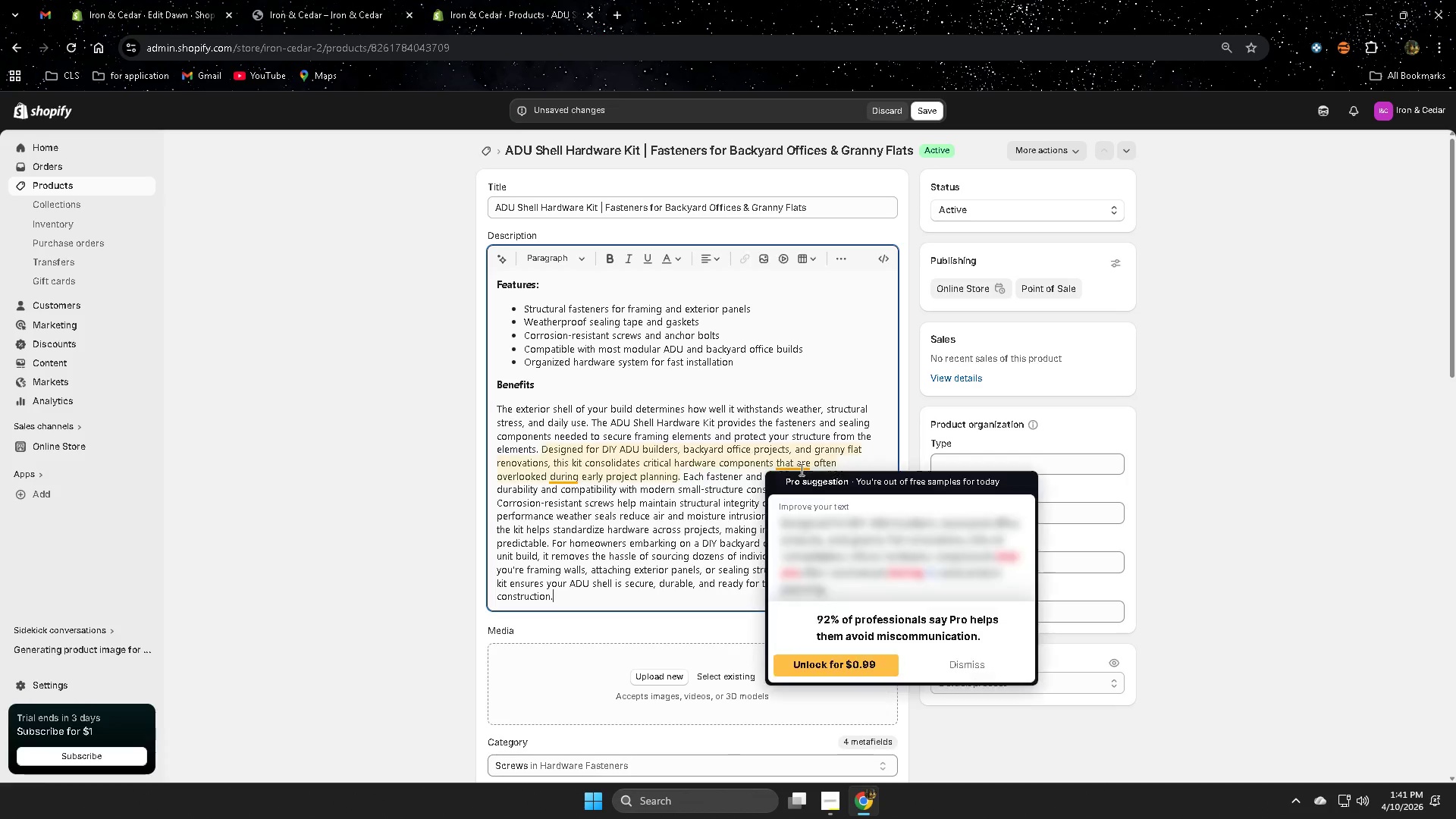 
wait(7.09)
 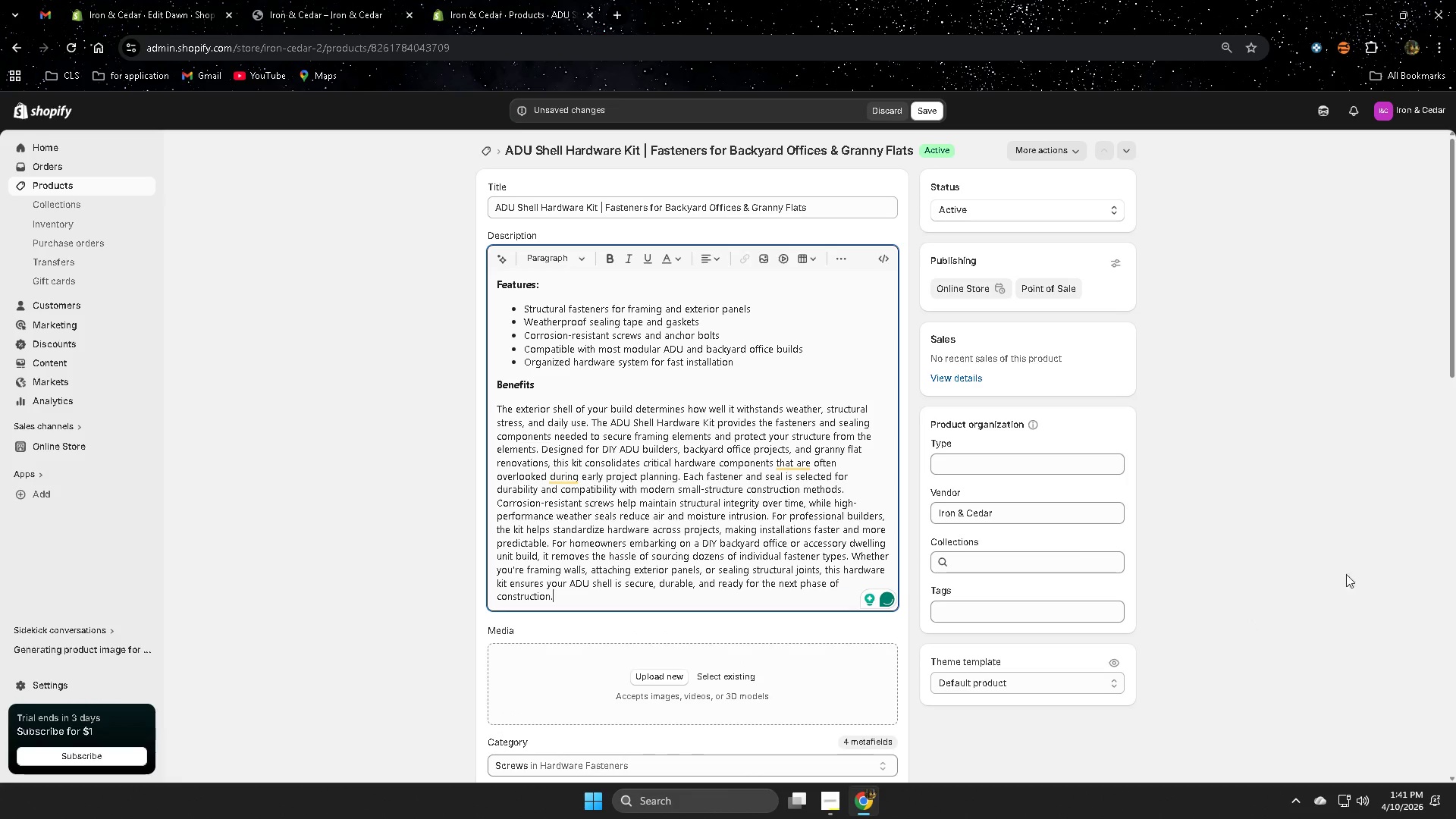 
left_click_drag(start_coordinate=[811, 461], to_coordinate=[775, 465])
 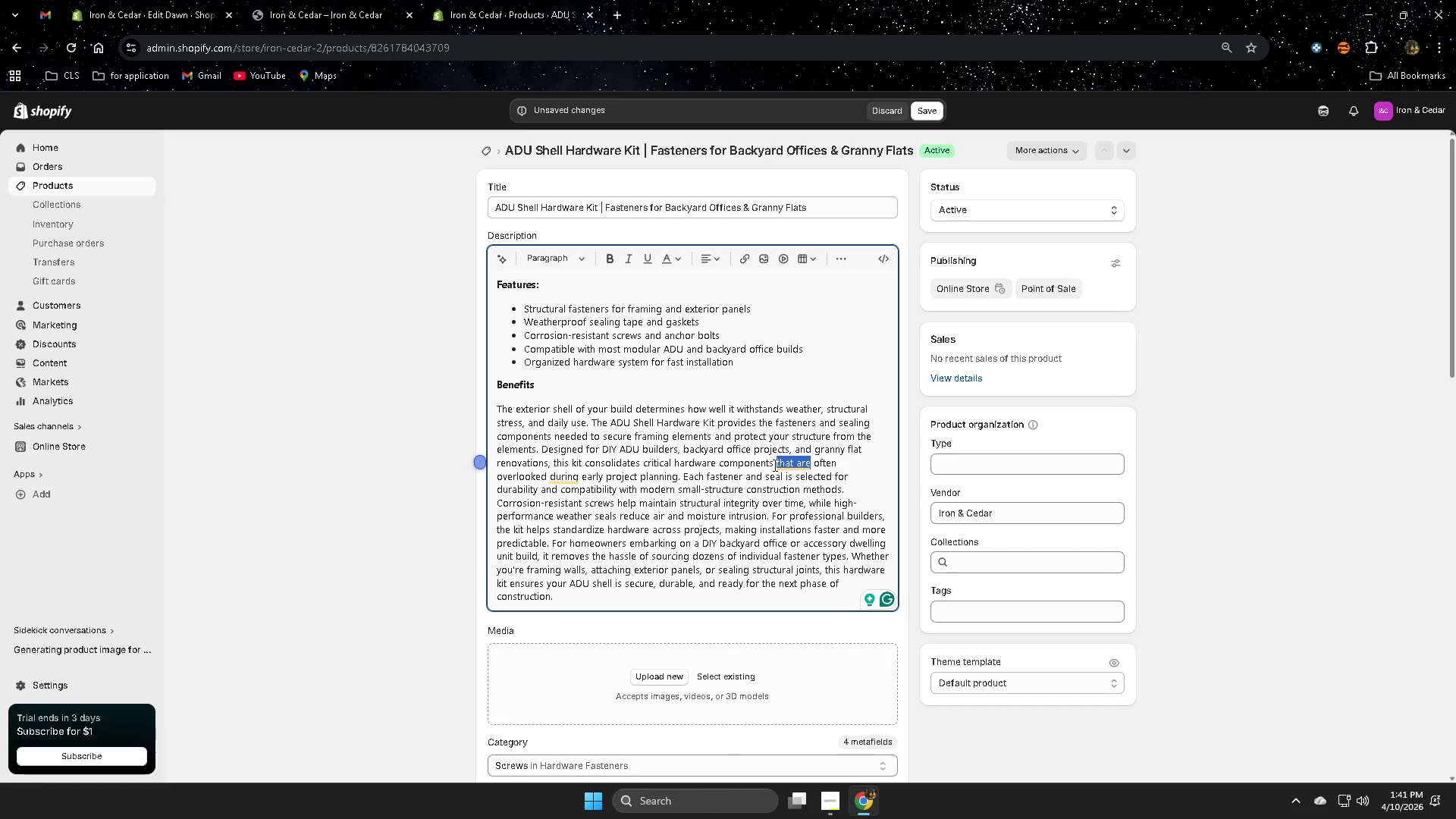 
type(we're)
 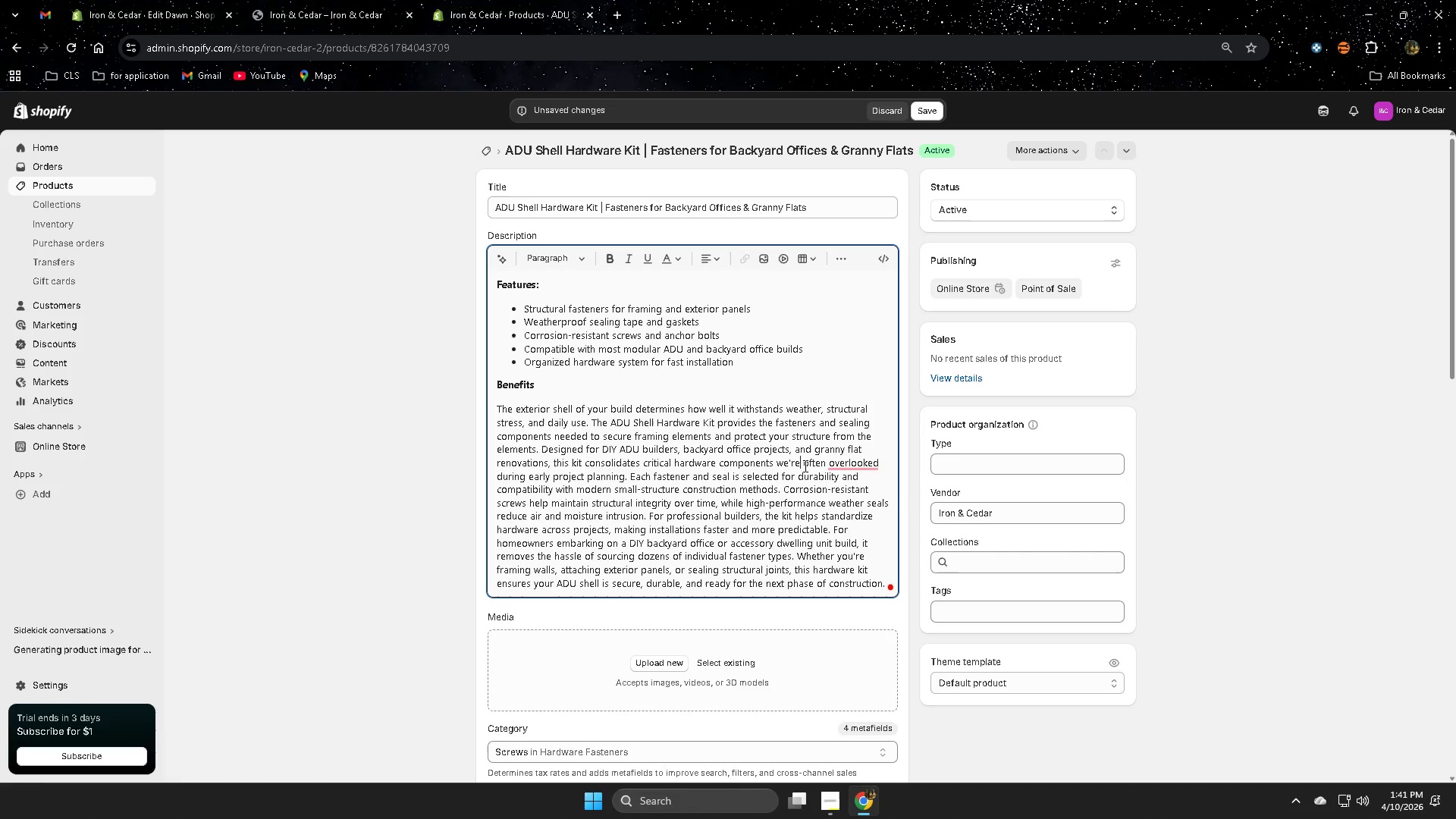 
left_click([858, 467])
 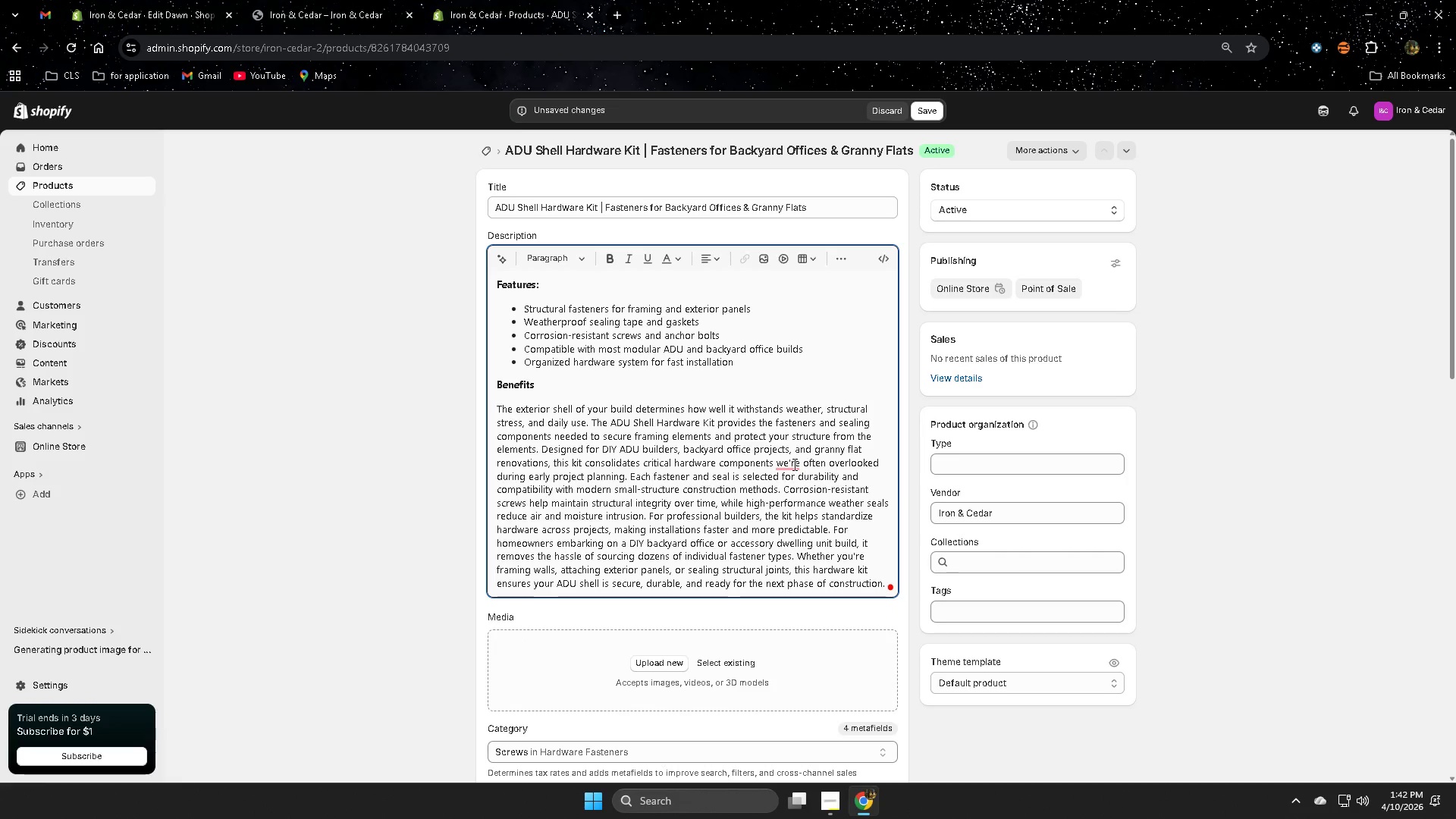 
left_click([788, 460])
 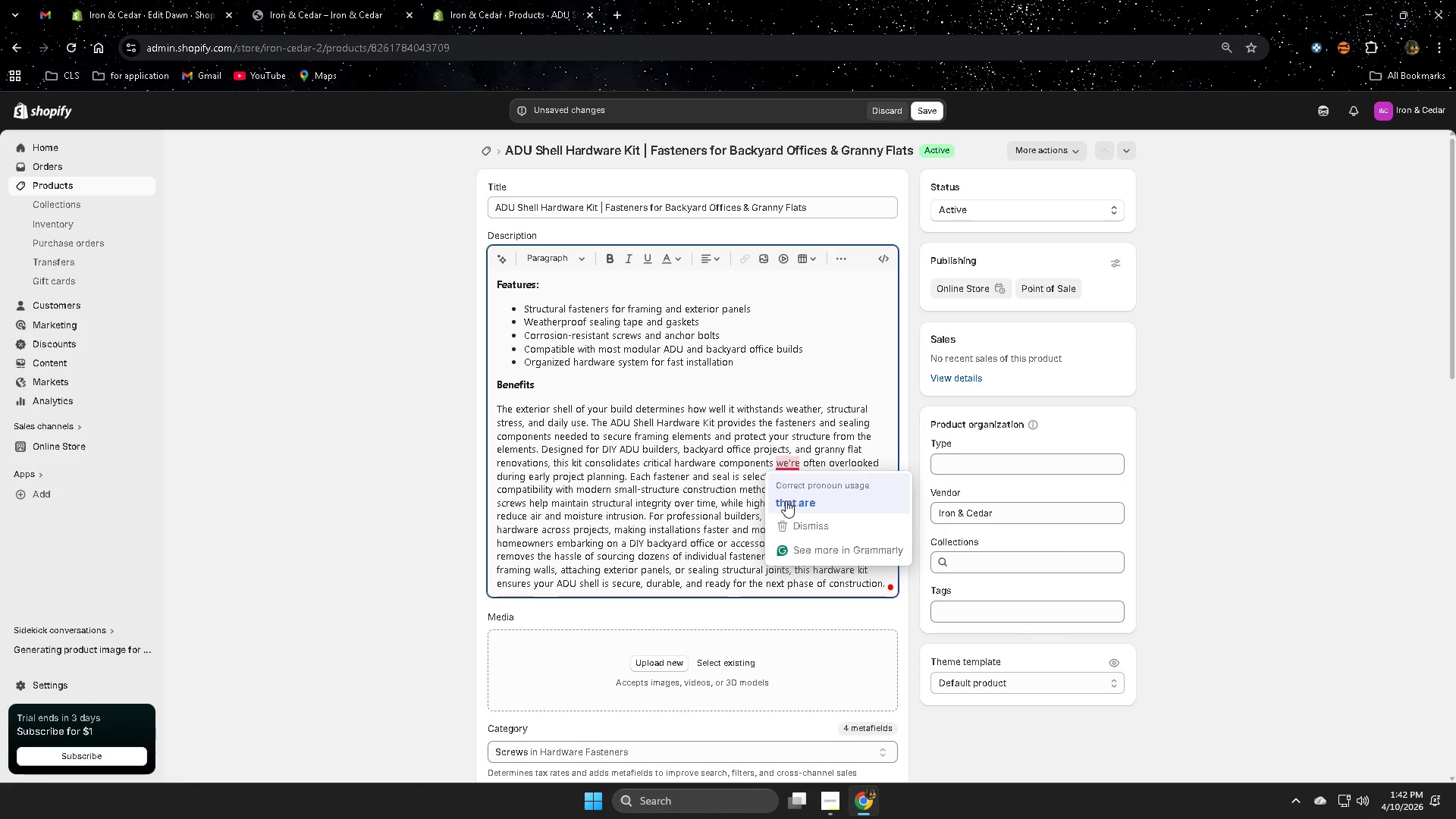 
left_click([786, 500])
 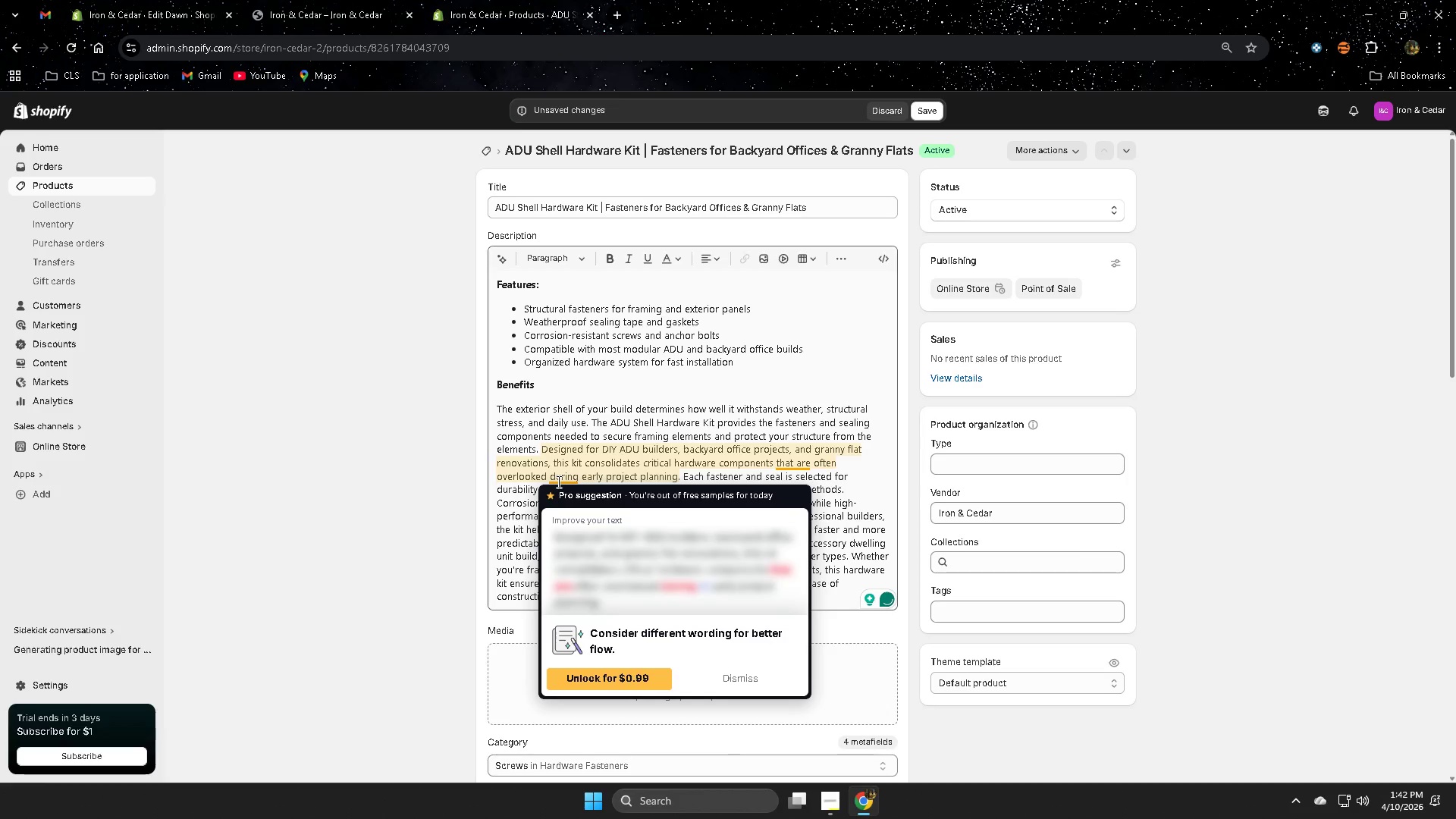 
left_click([560, 477])
 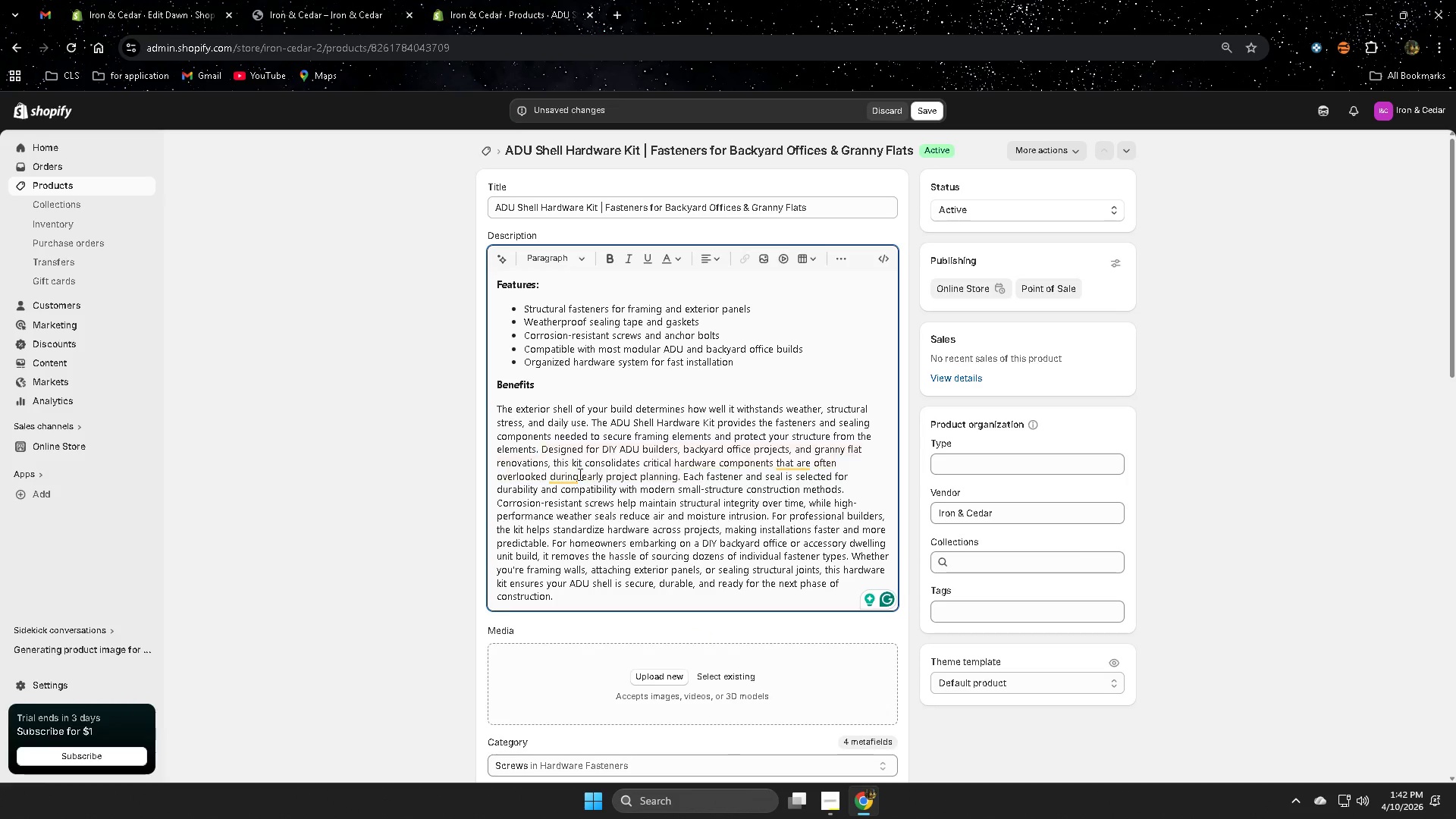 
wait(5.36)
 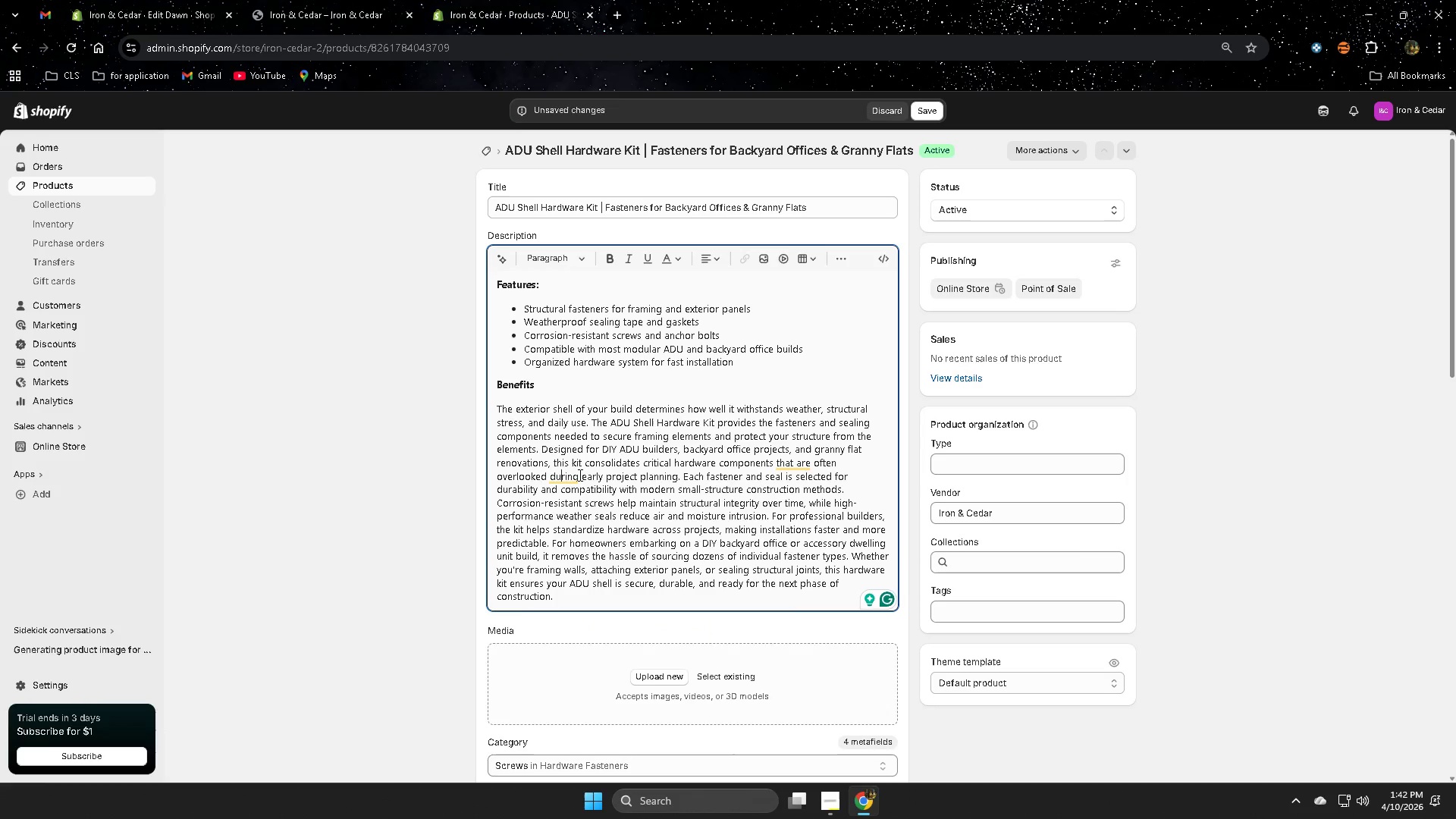 
left_click([581, 475])
 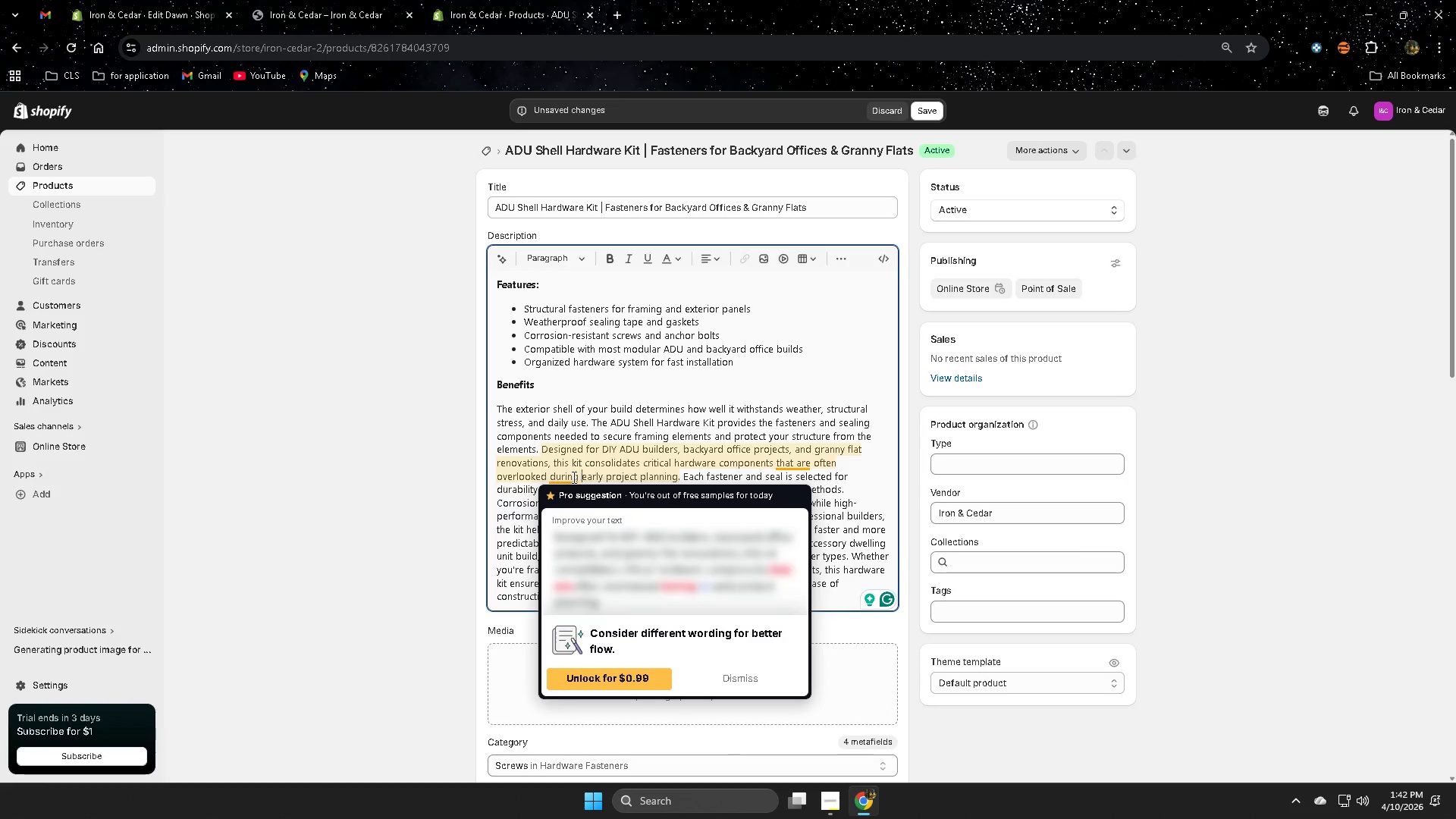 
double_click([564, 477])
 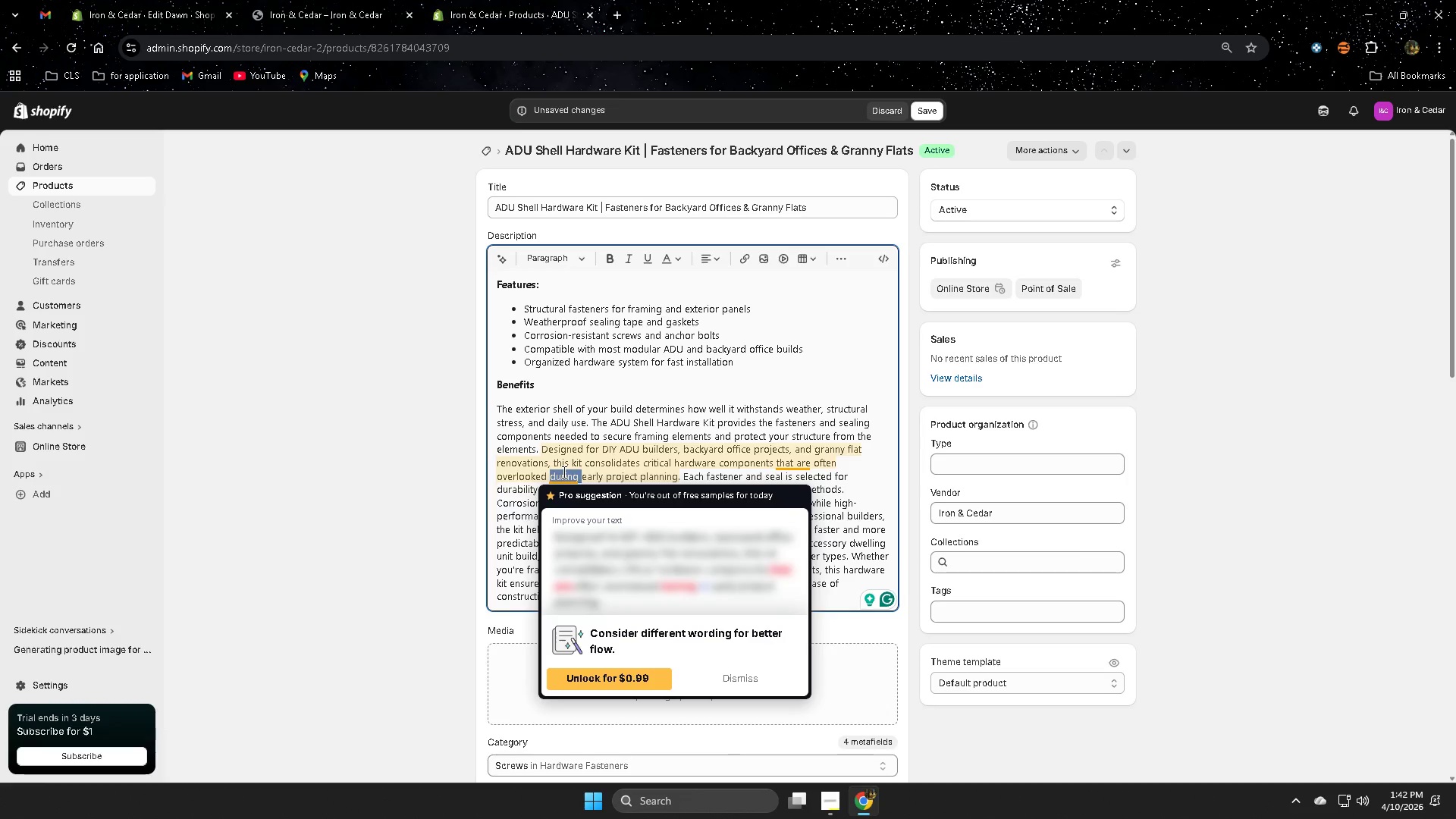 
type(on )
 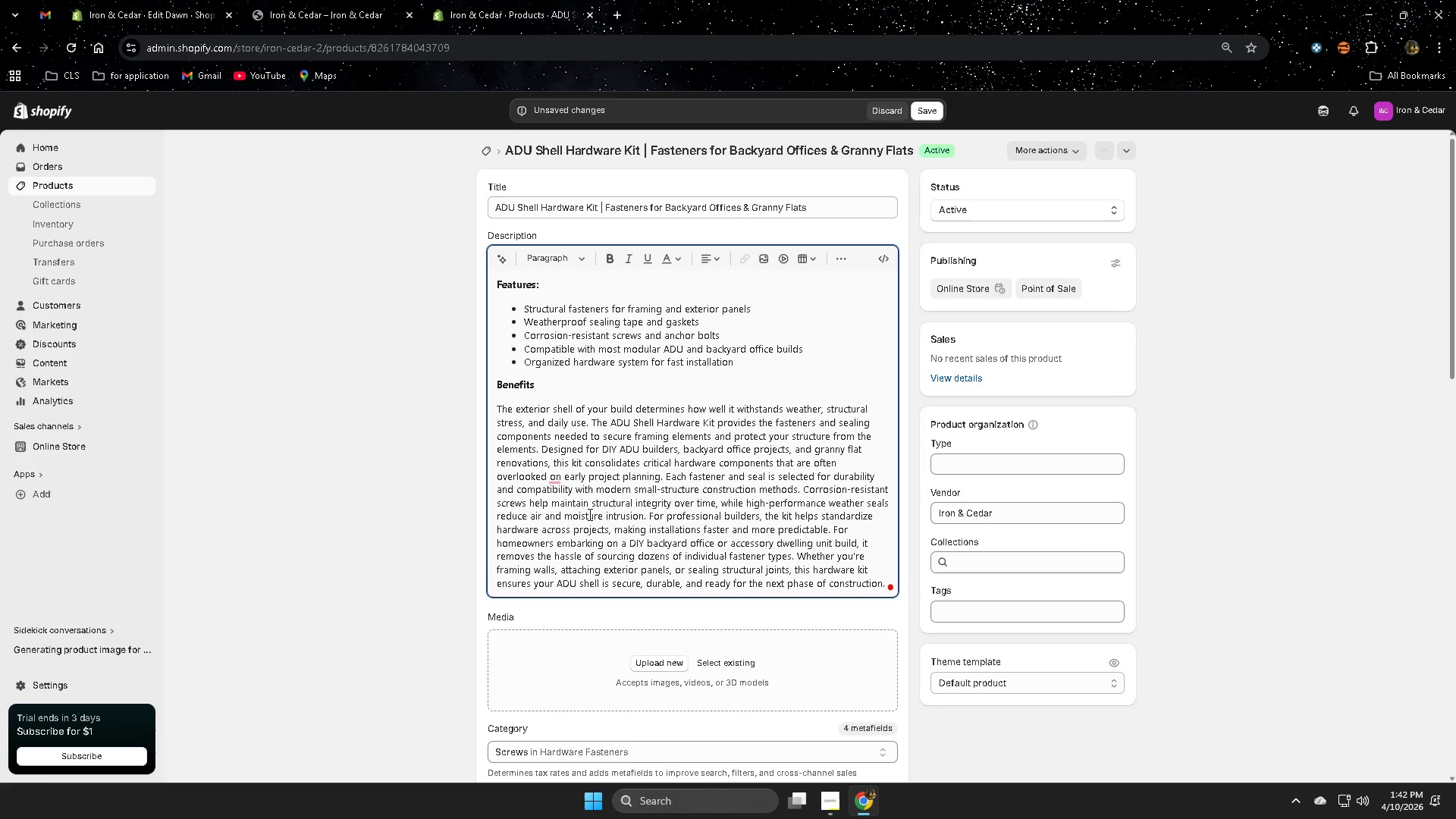 
left_click([554, 474])
 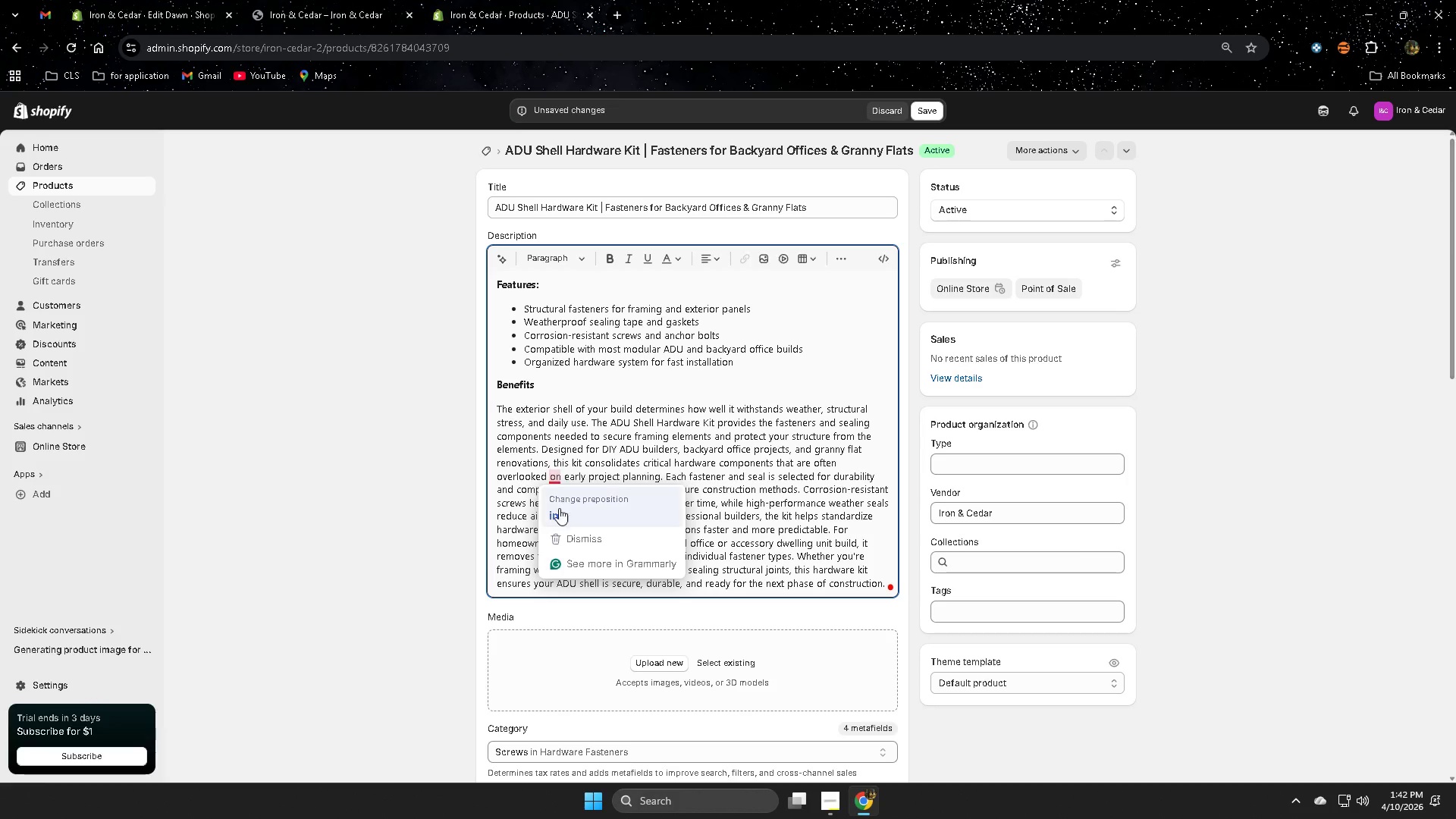 
left_click([559, 516])
 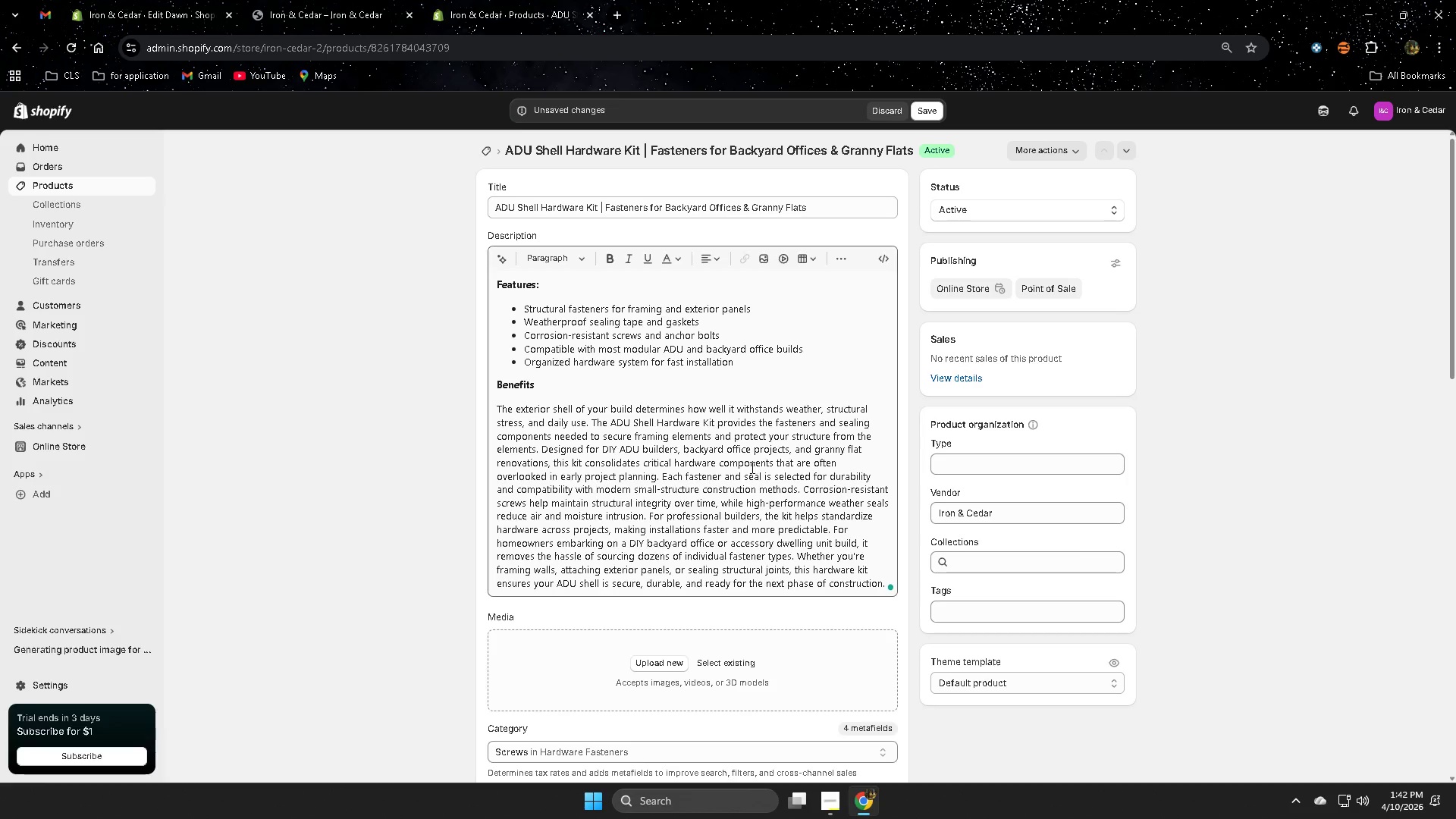 
wait(12.31)
 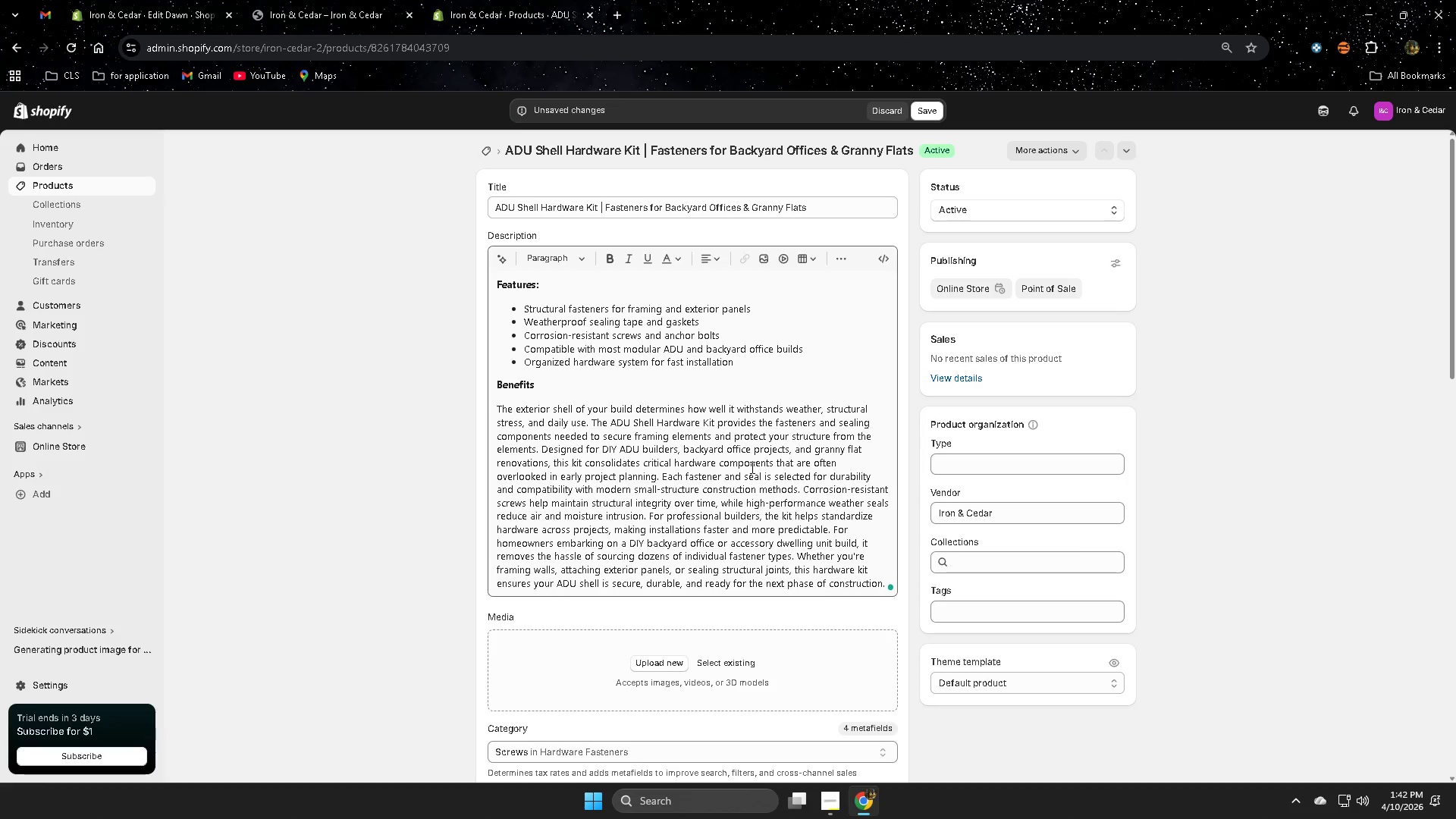 
scroll: coordinate [758, 499], scroll_direction: down, amount: 6.0
 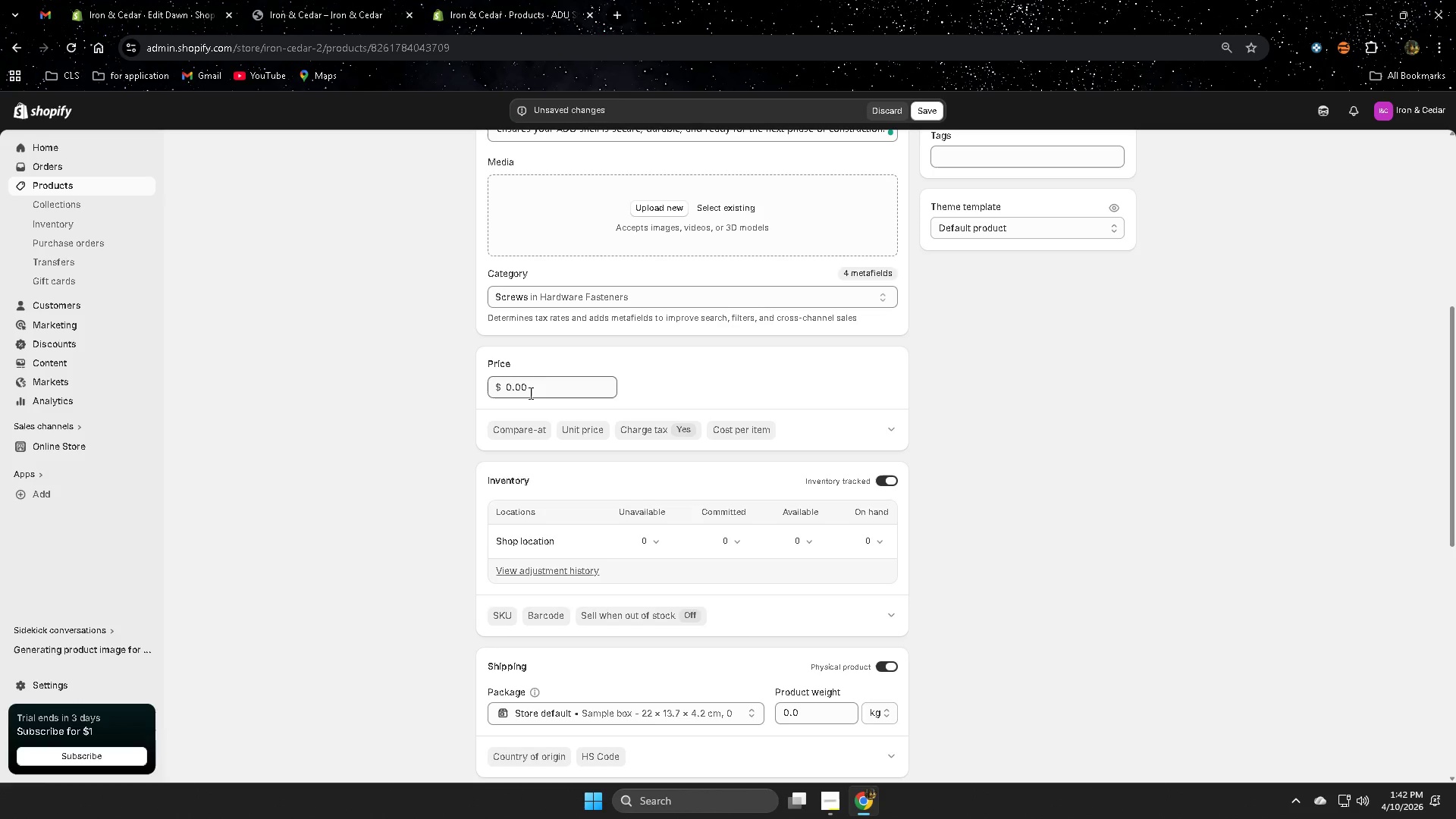 
left_click([521, 390])
 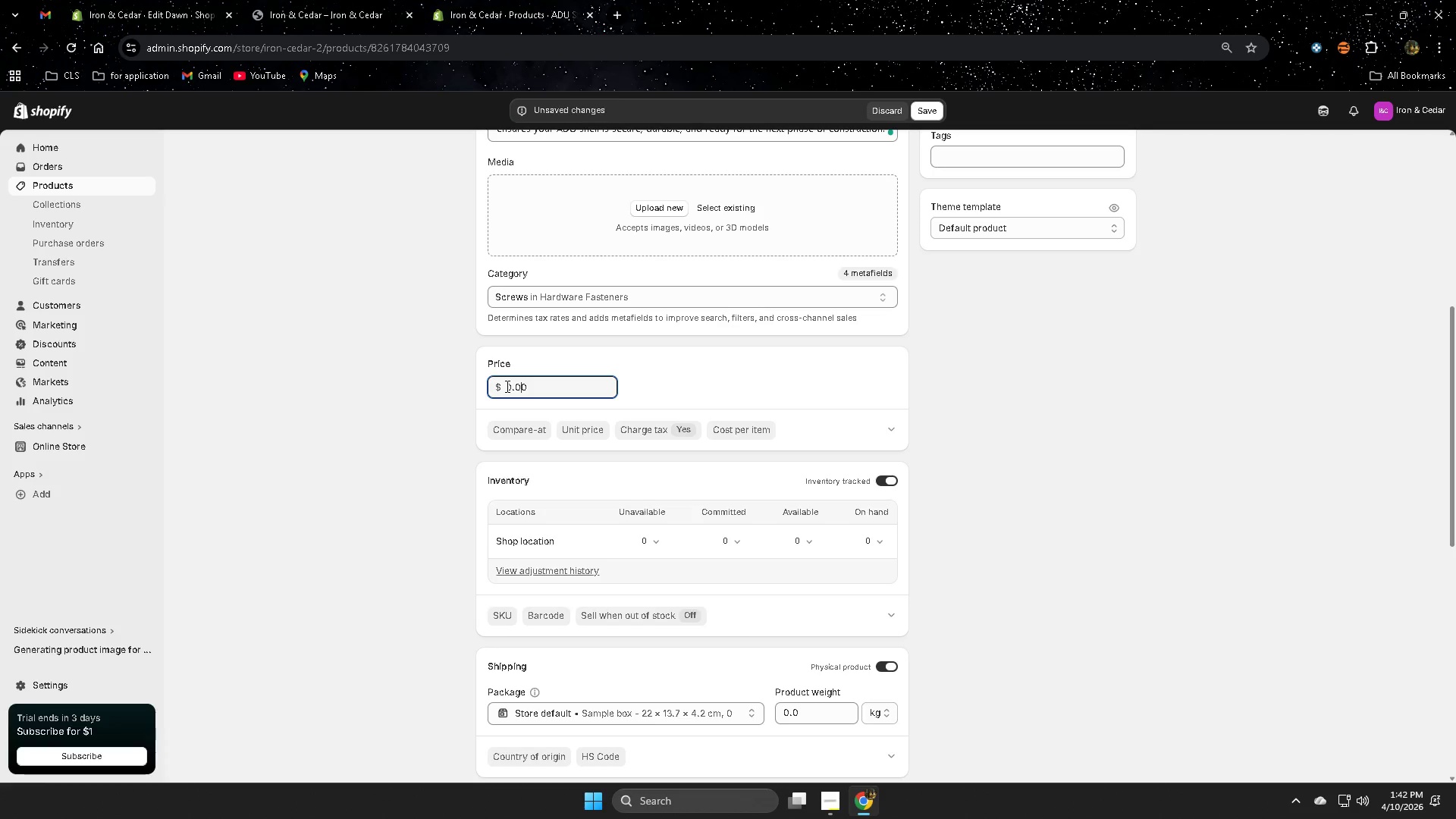 
double_click([506, 386])
 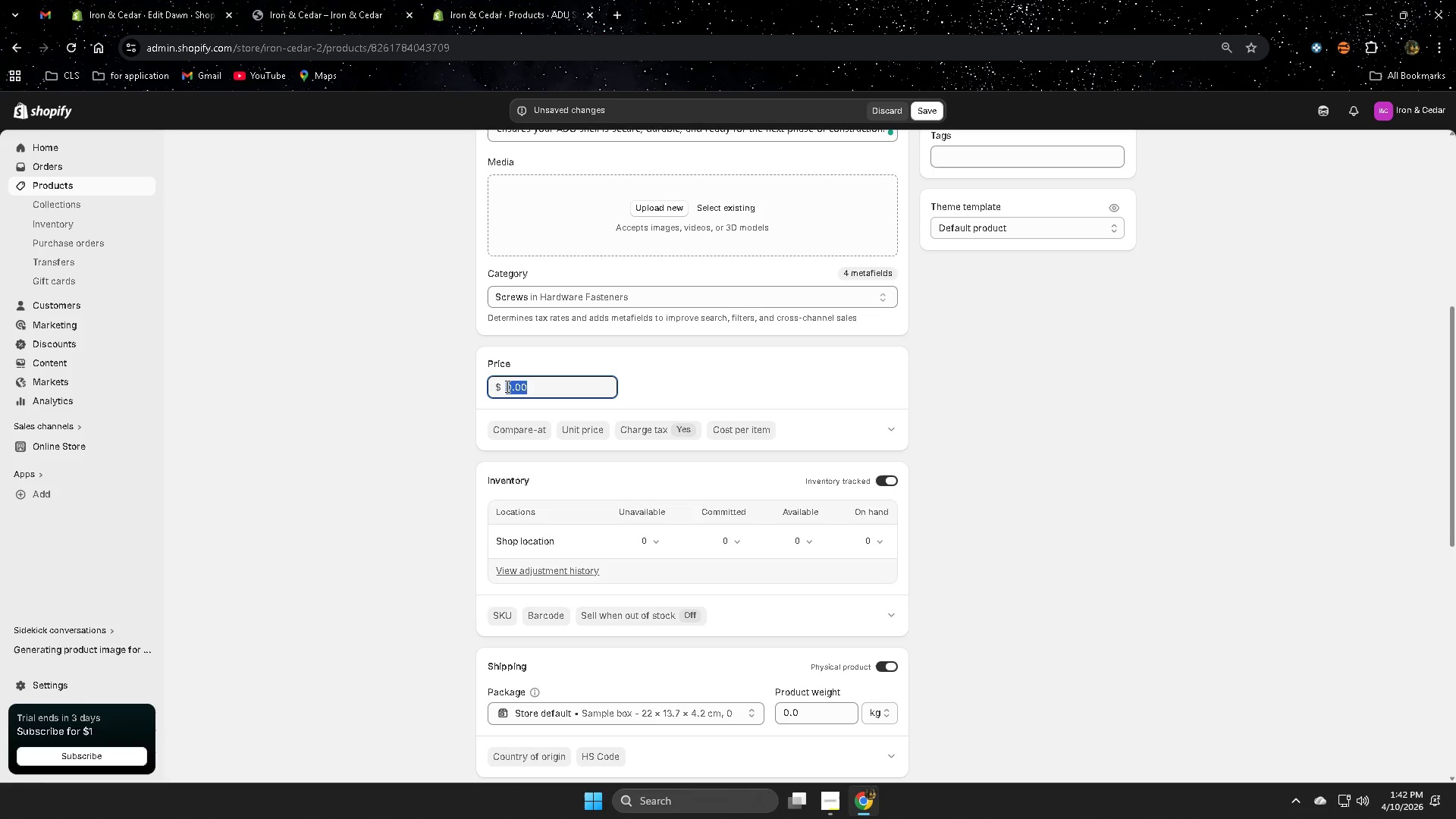 
key(Numpad7)
 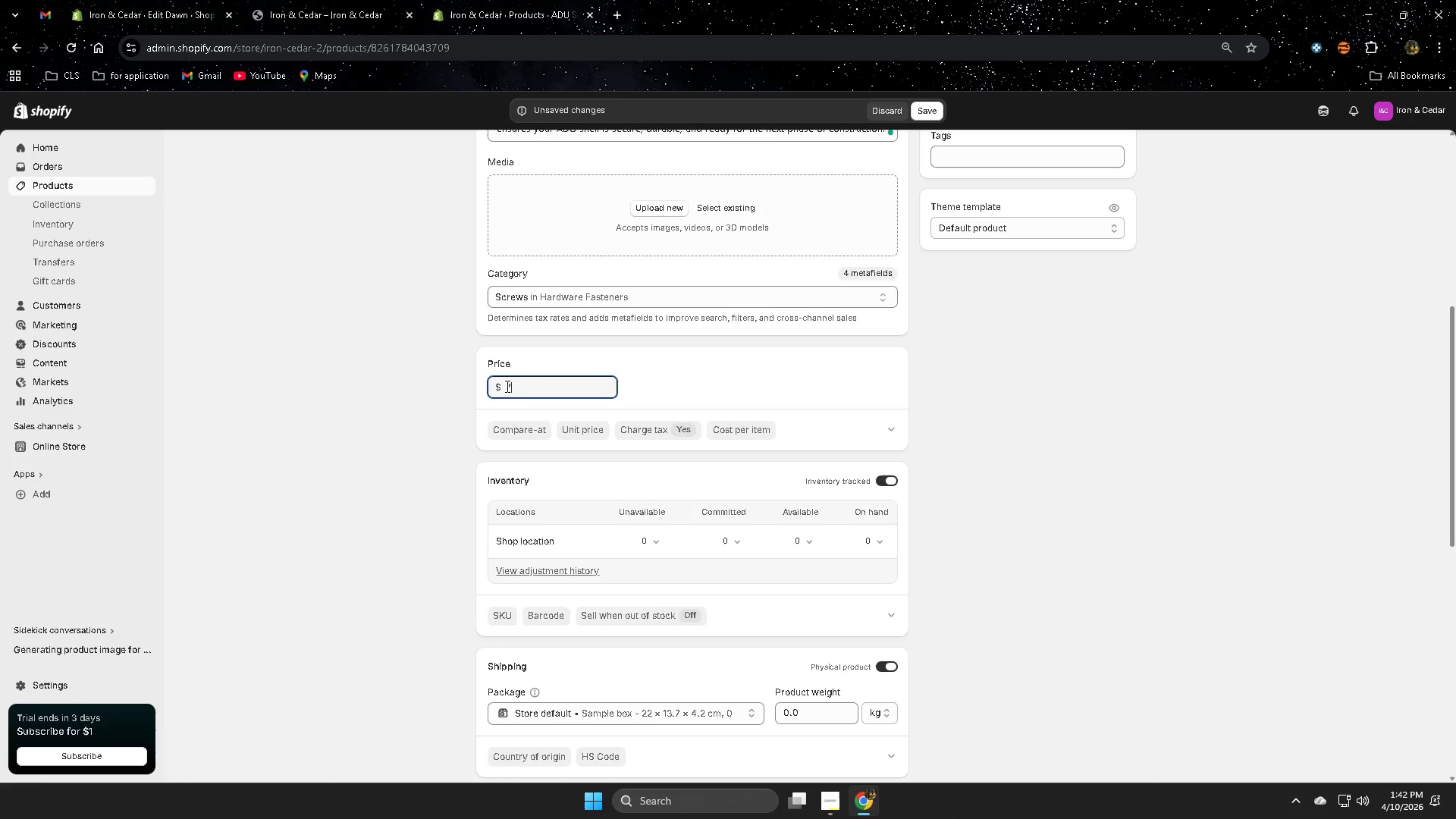 
key(Numpad5)
 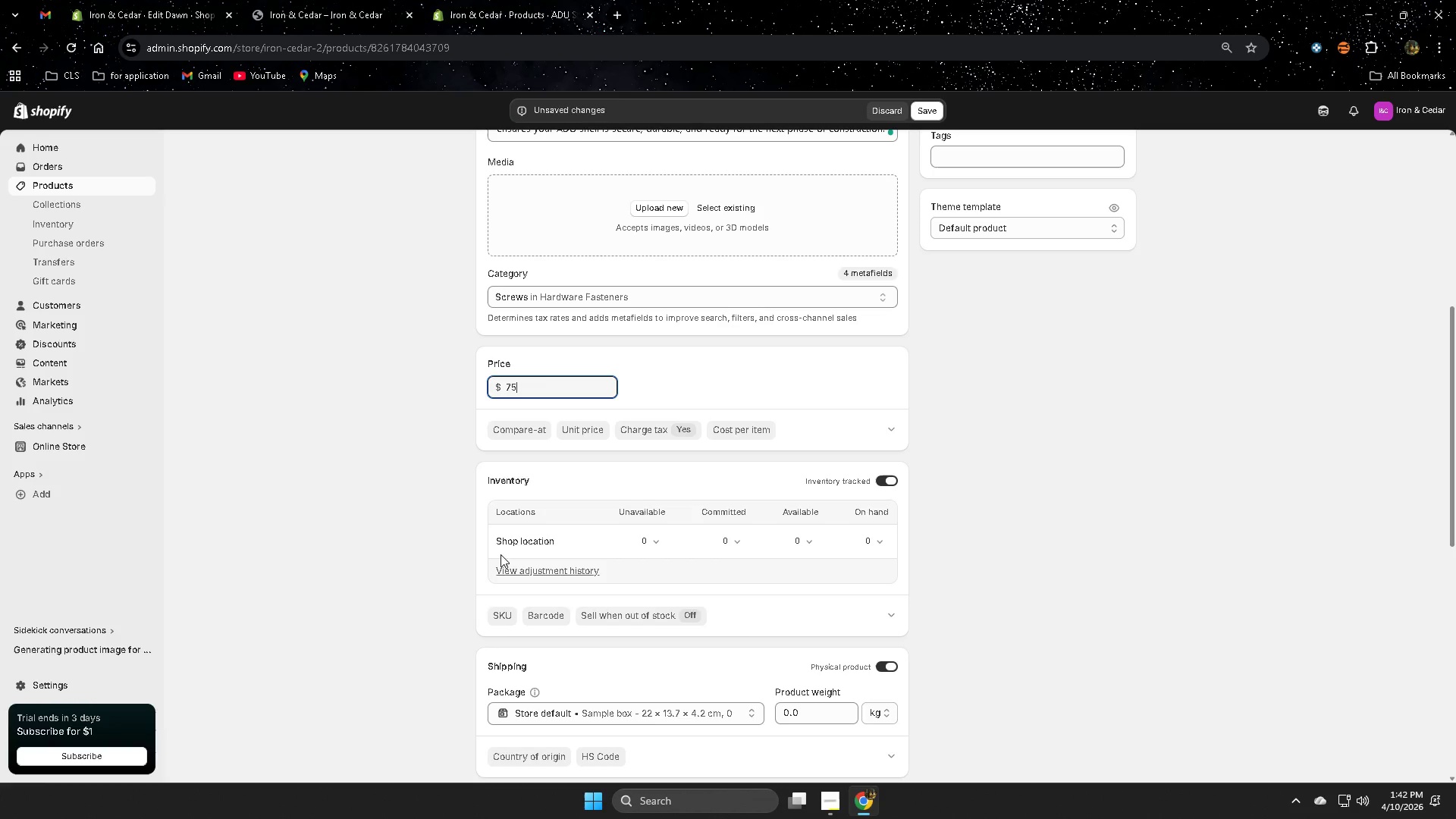 
wait(6.33)
 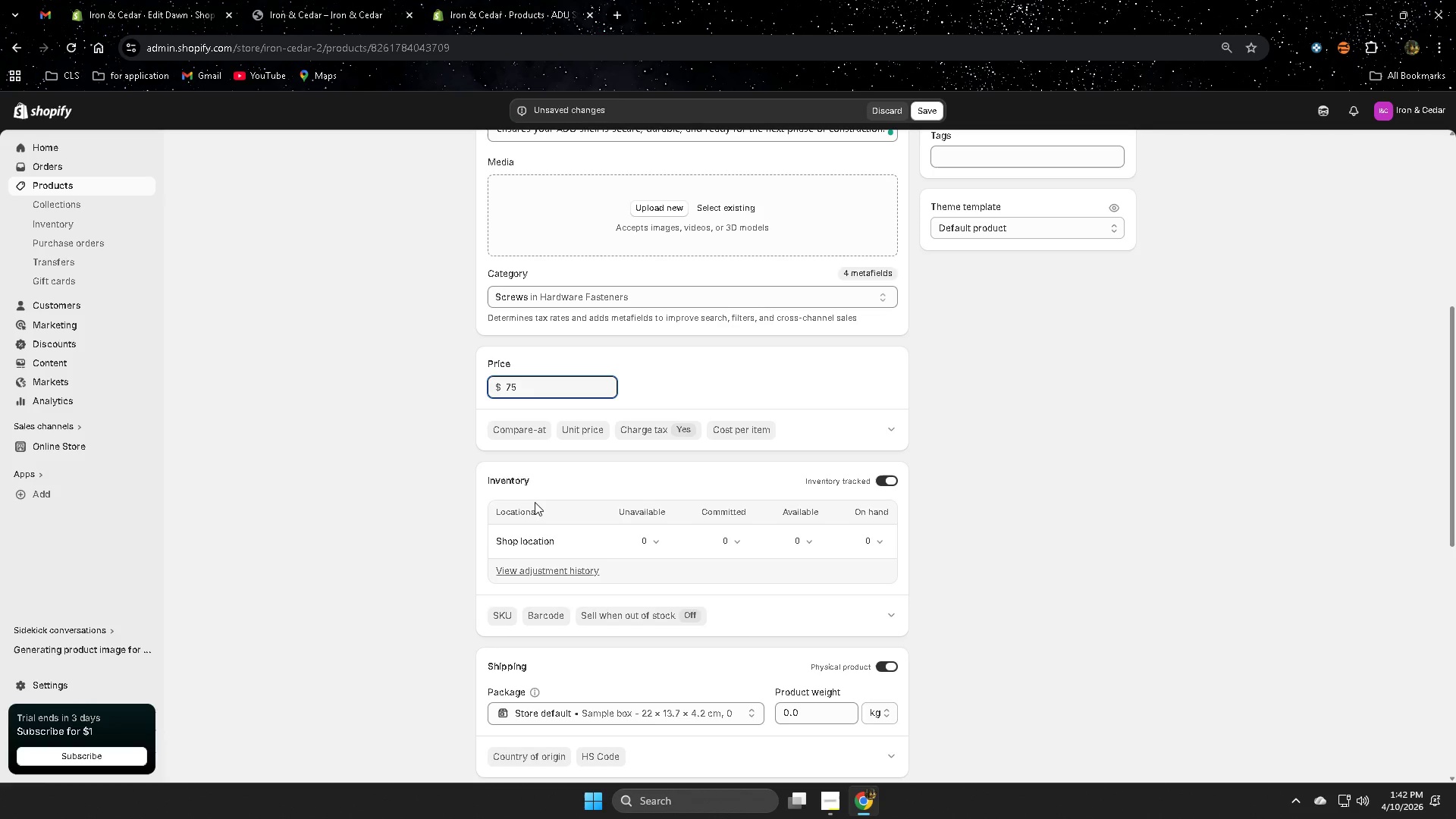 
left_click([809, 540])
 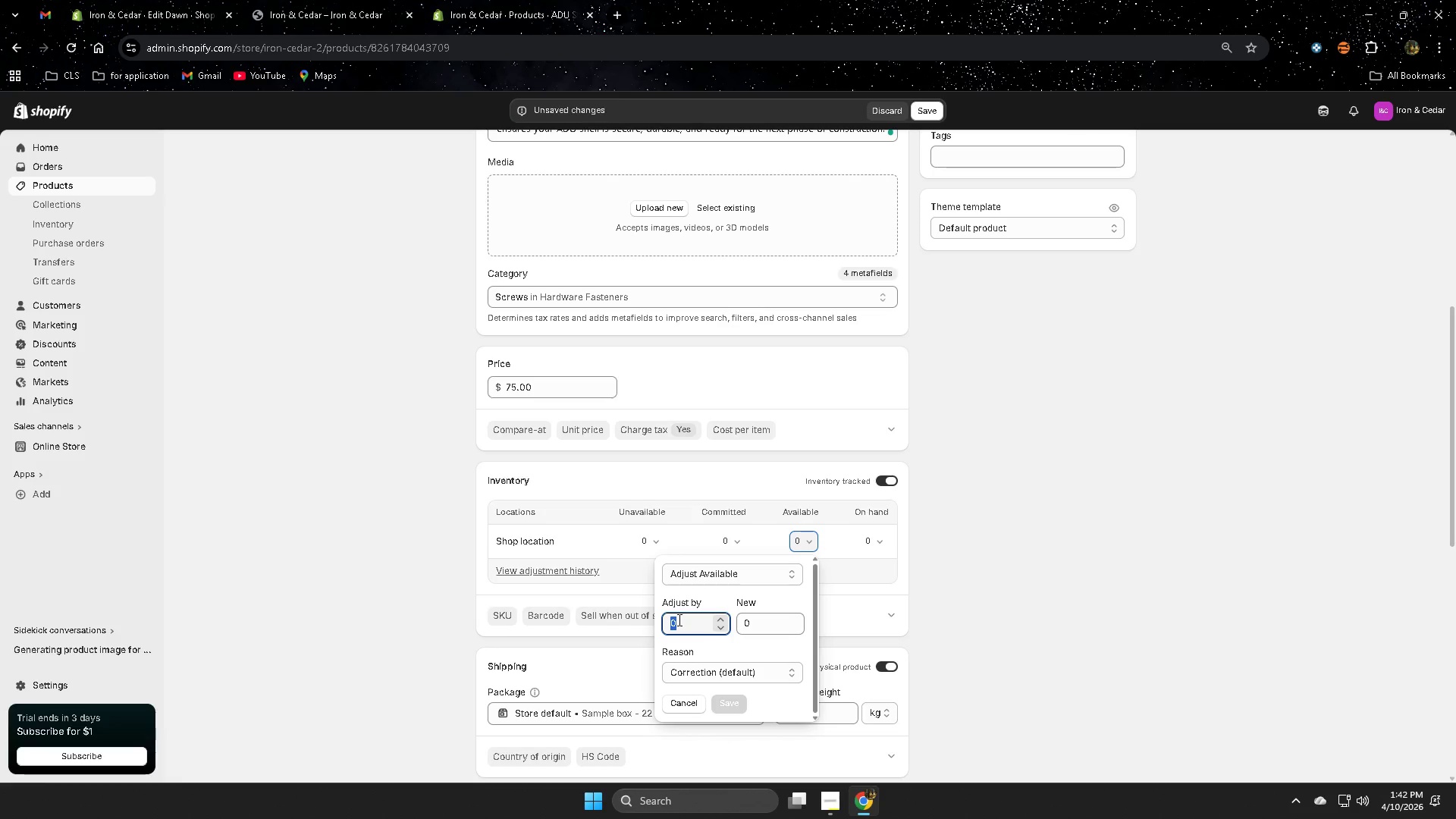 
key(Numpad1)
 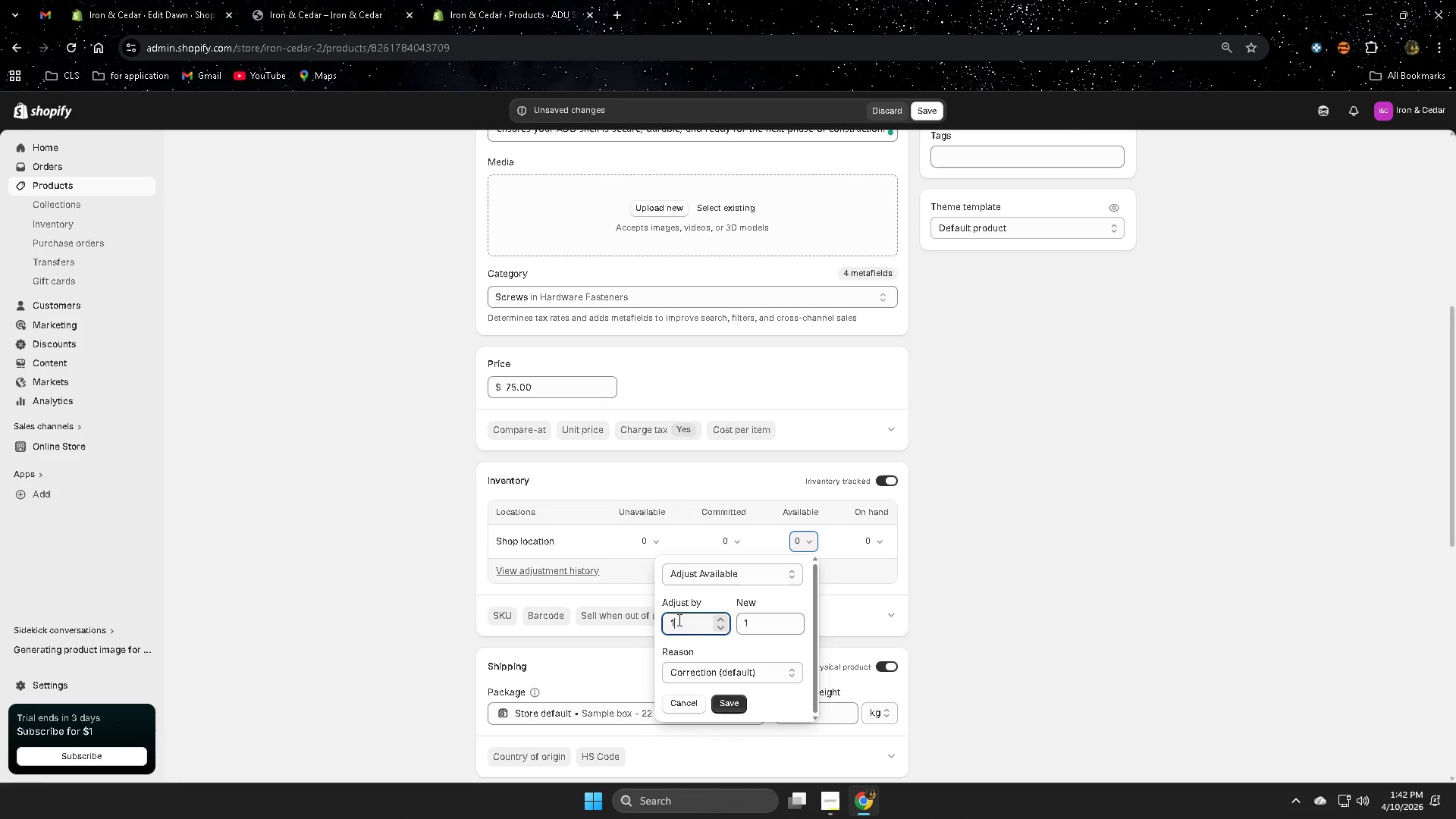 
key(Numpad2)
 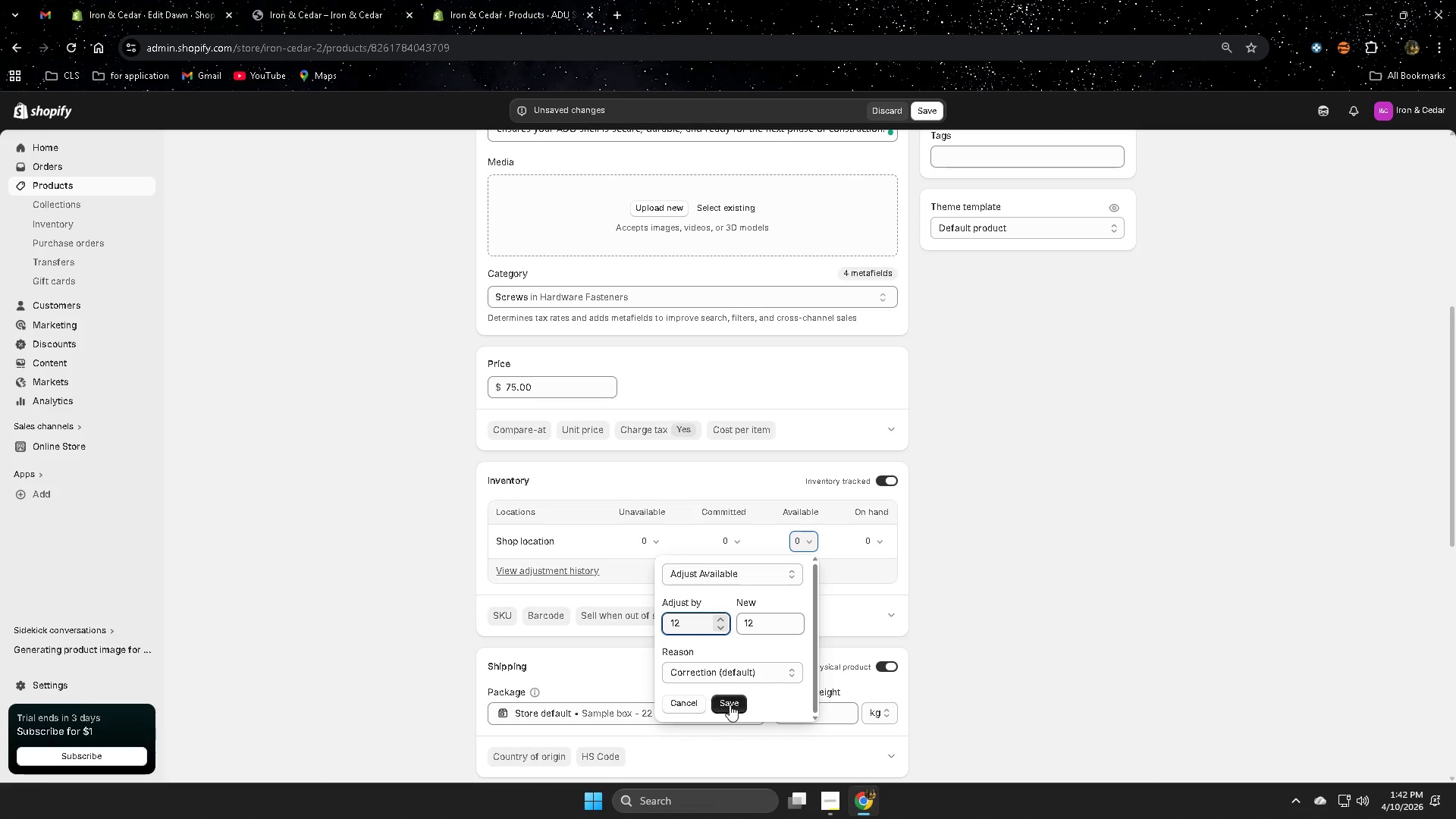 
left_click([732, 704])
 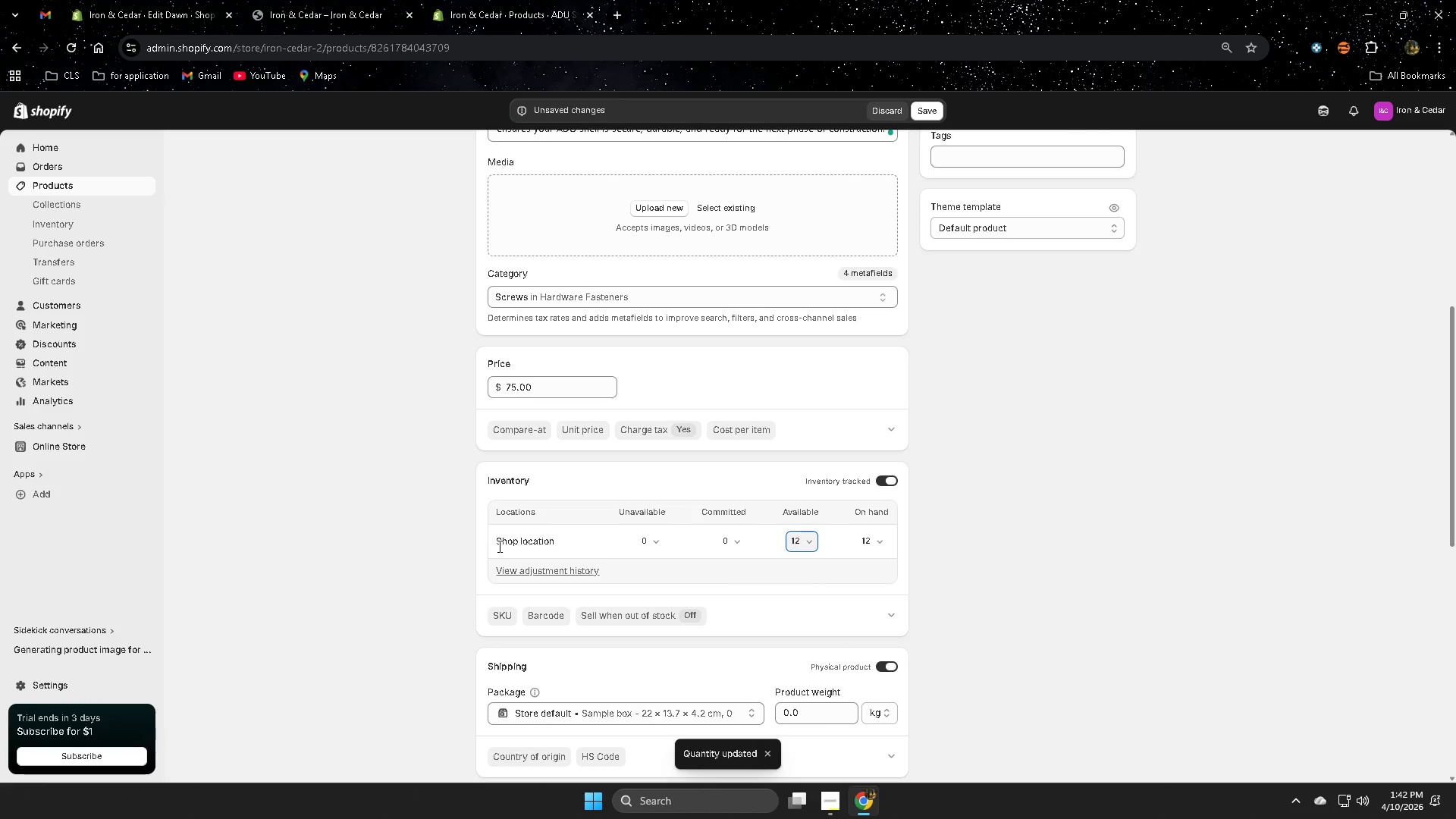 
scroll: coordinate [693, 549], scroll_direction: down, amount: 9.0
 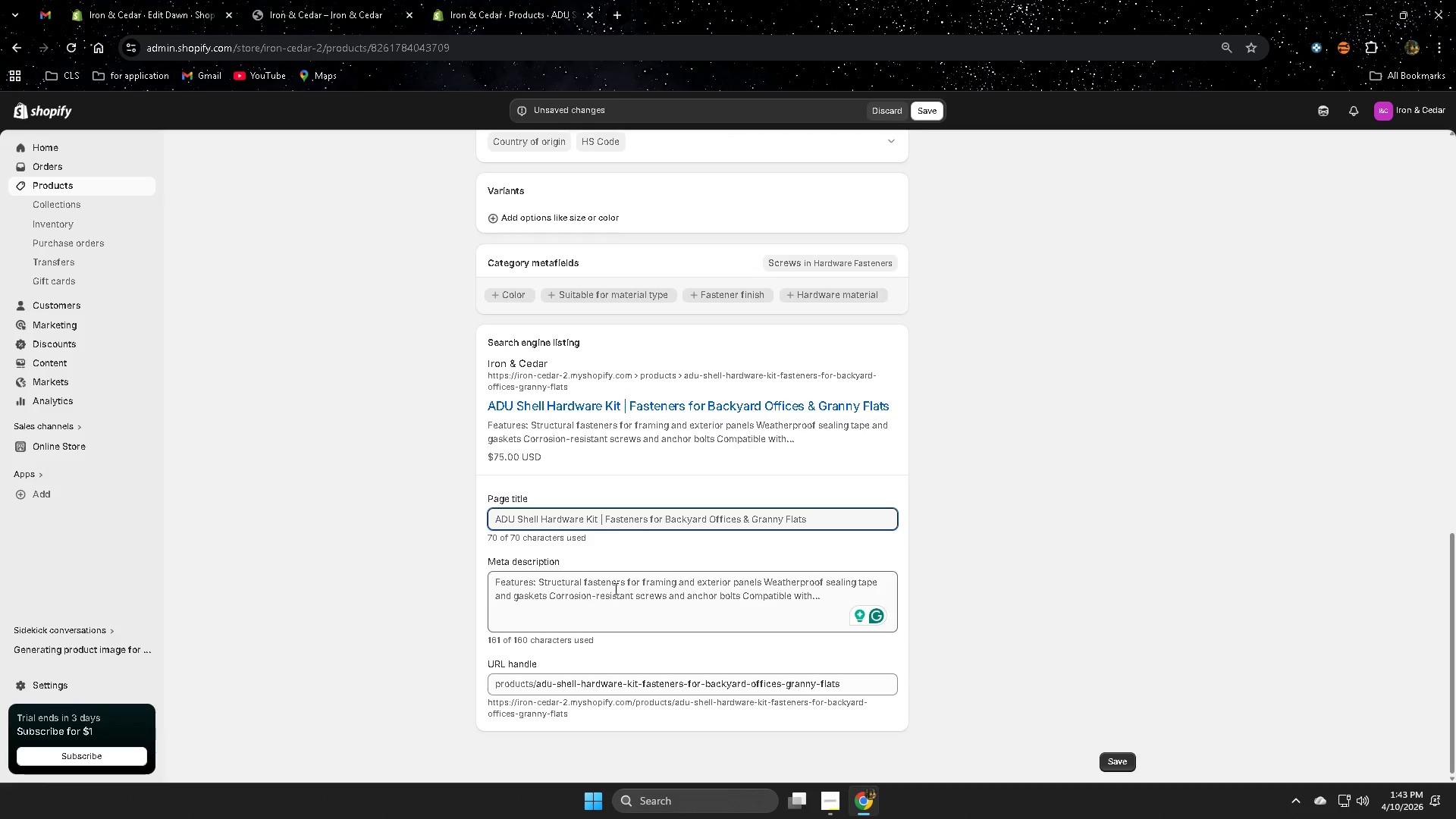 
wait(22.27)
 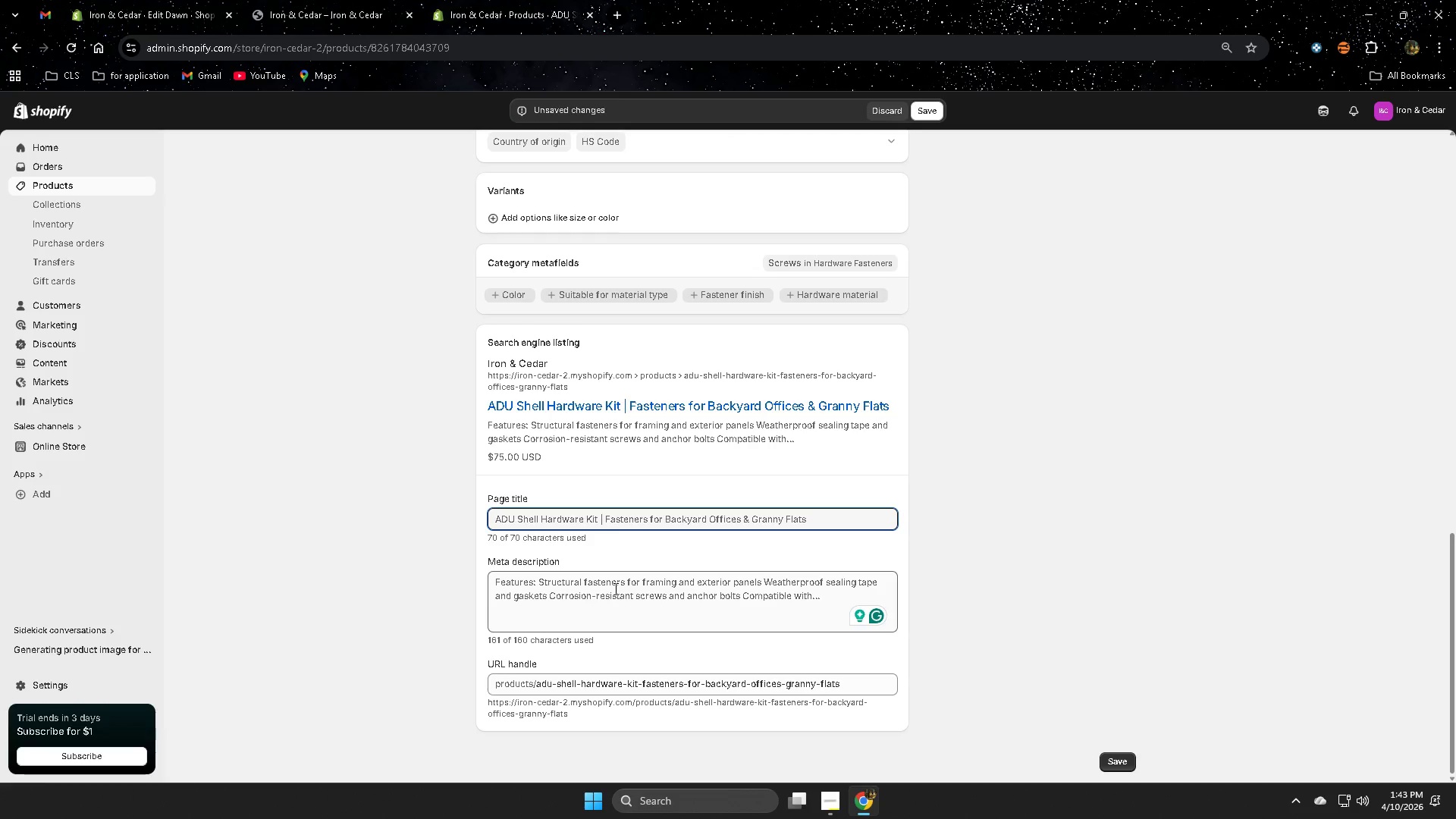 
left_click([492, 576])
 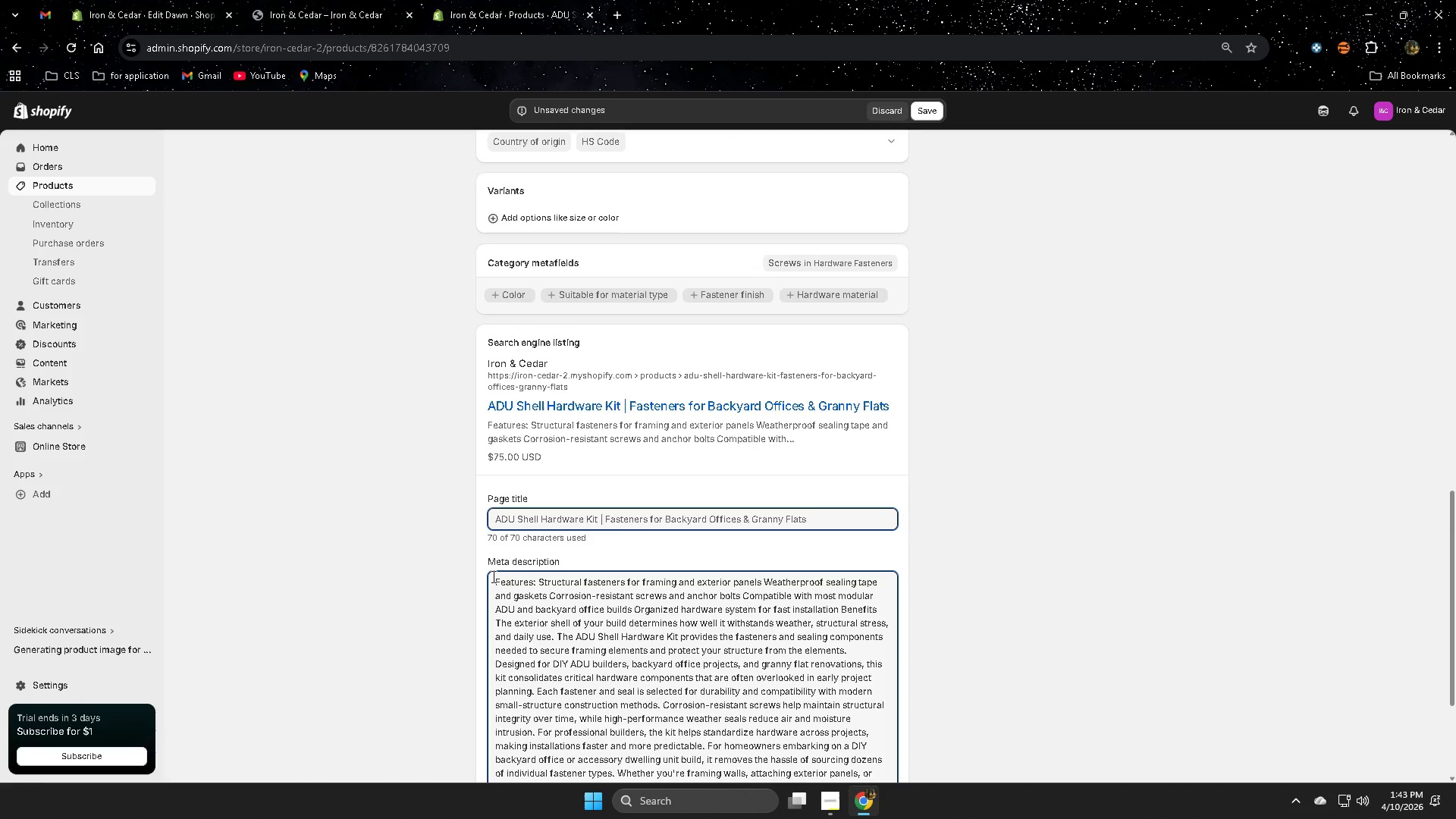 
key(Control+A)
 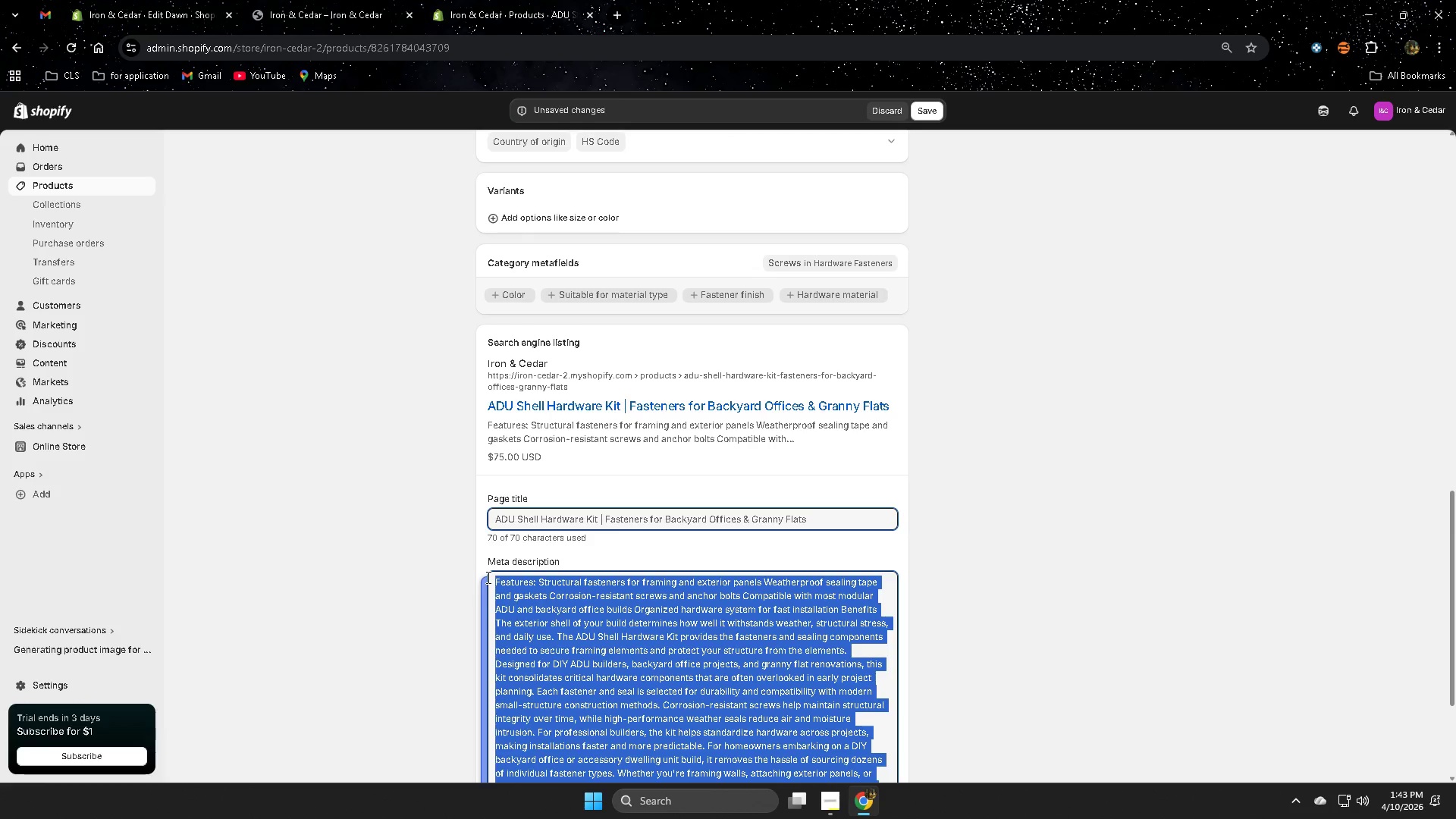 
type(Complete fastener )
 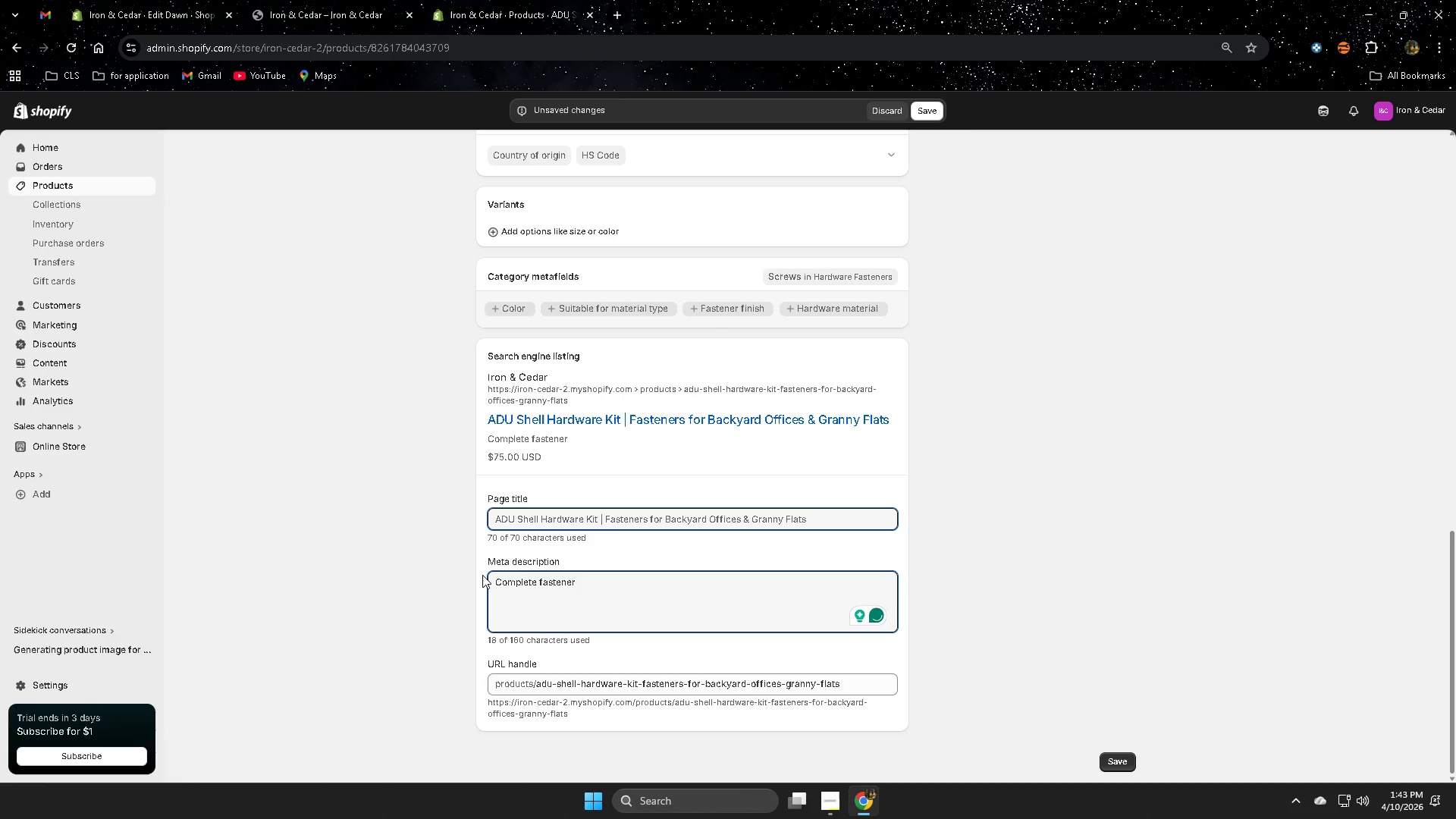 
type(and sealing kit )
 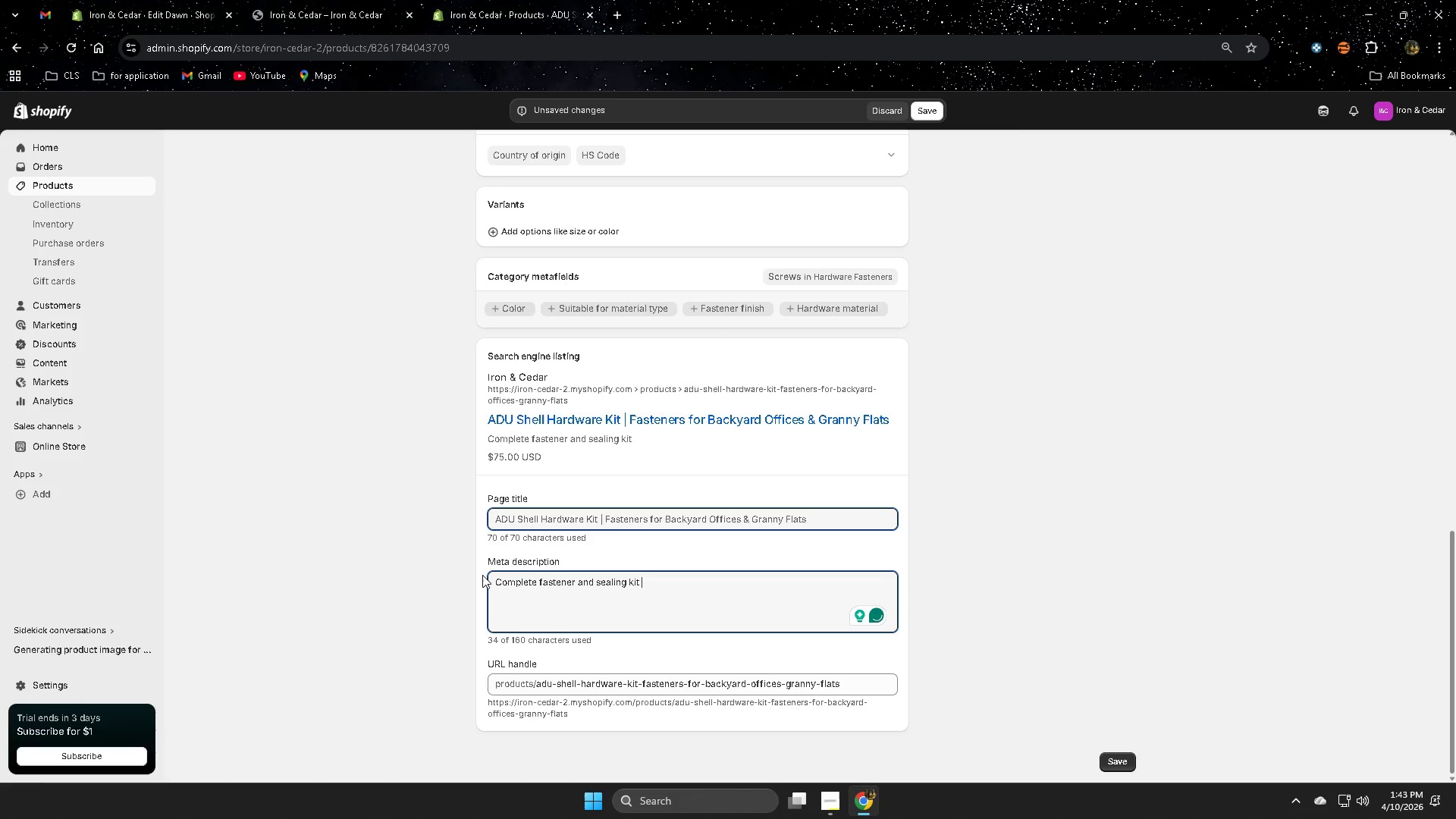 
type(designed for )
 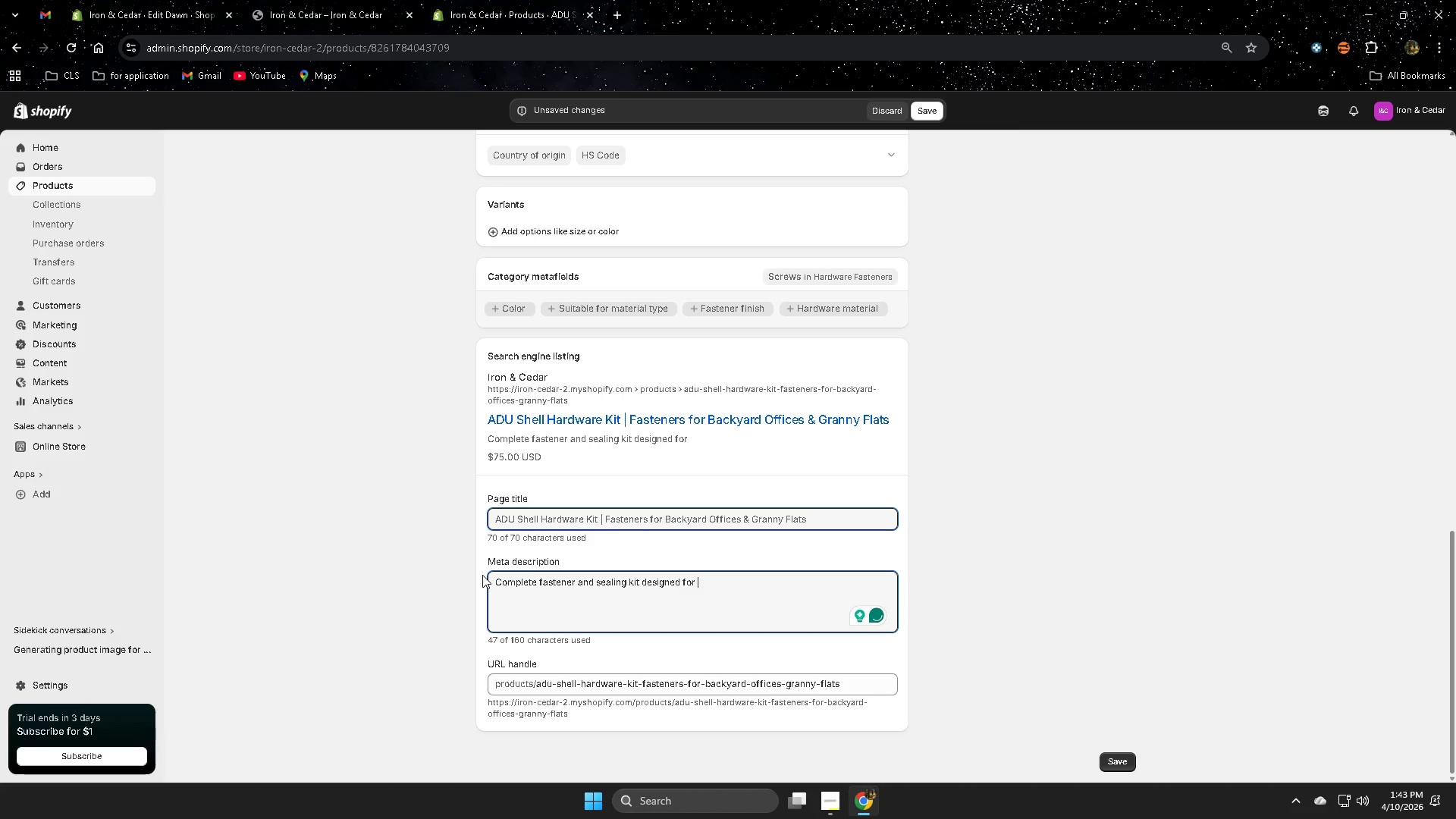 
type(DIY ADU builds, )
 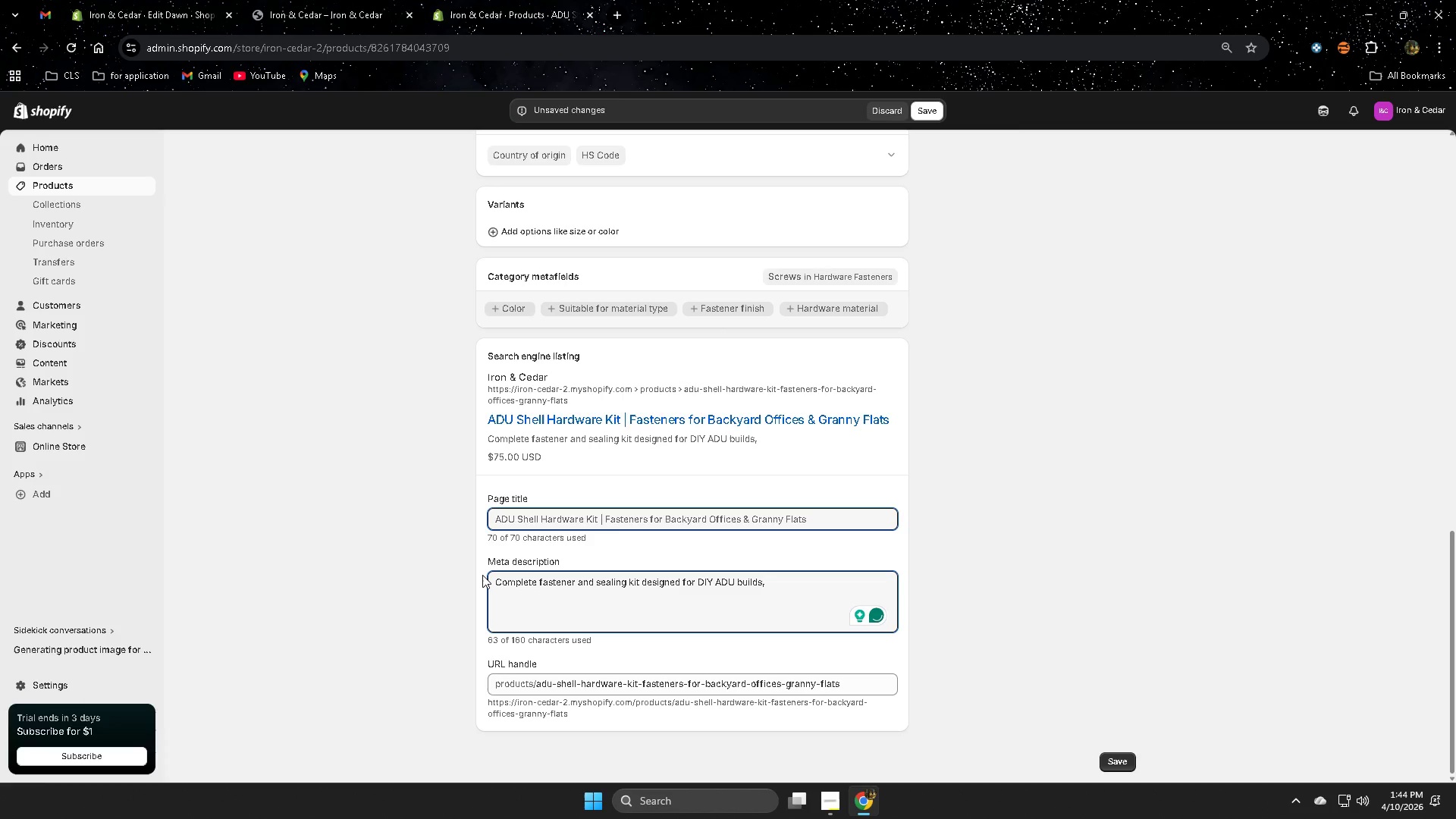 
type(backyard officeas)
key(Backspace)
type(, )
 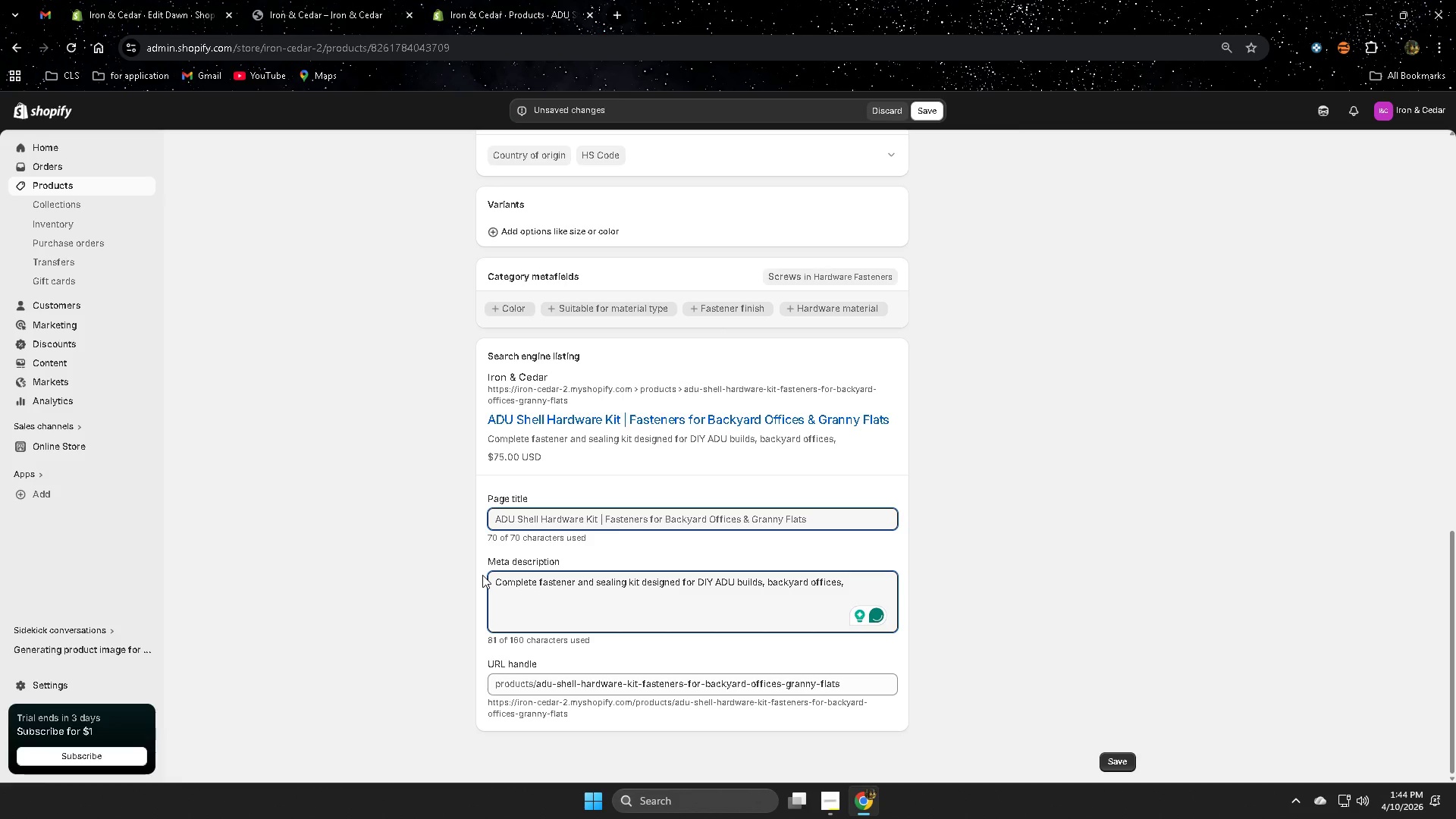 
type(and granny flat)
 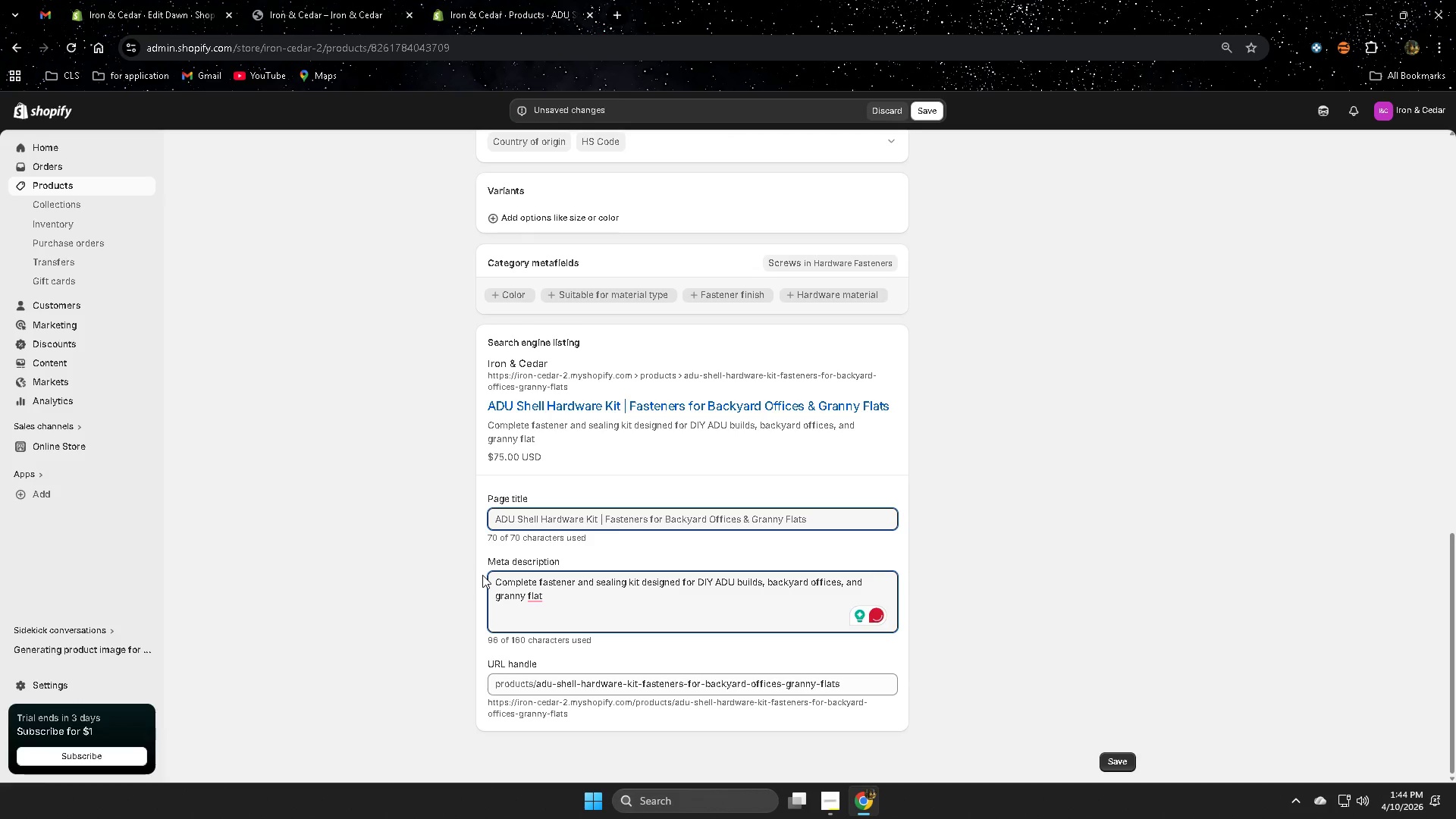 
wait(6.55)
 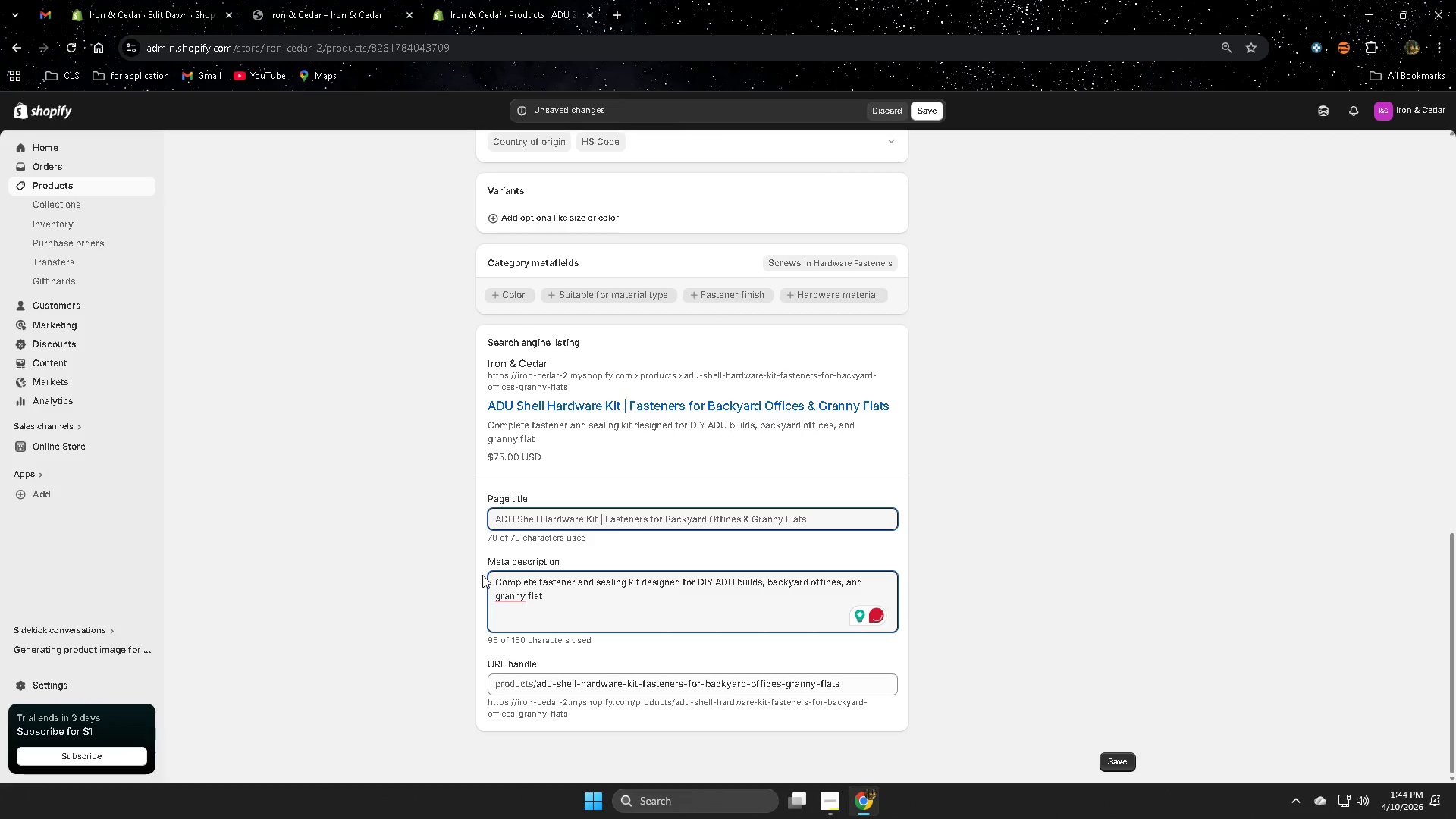 
type( construction )